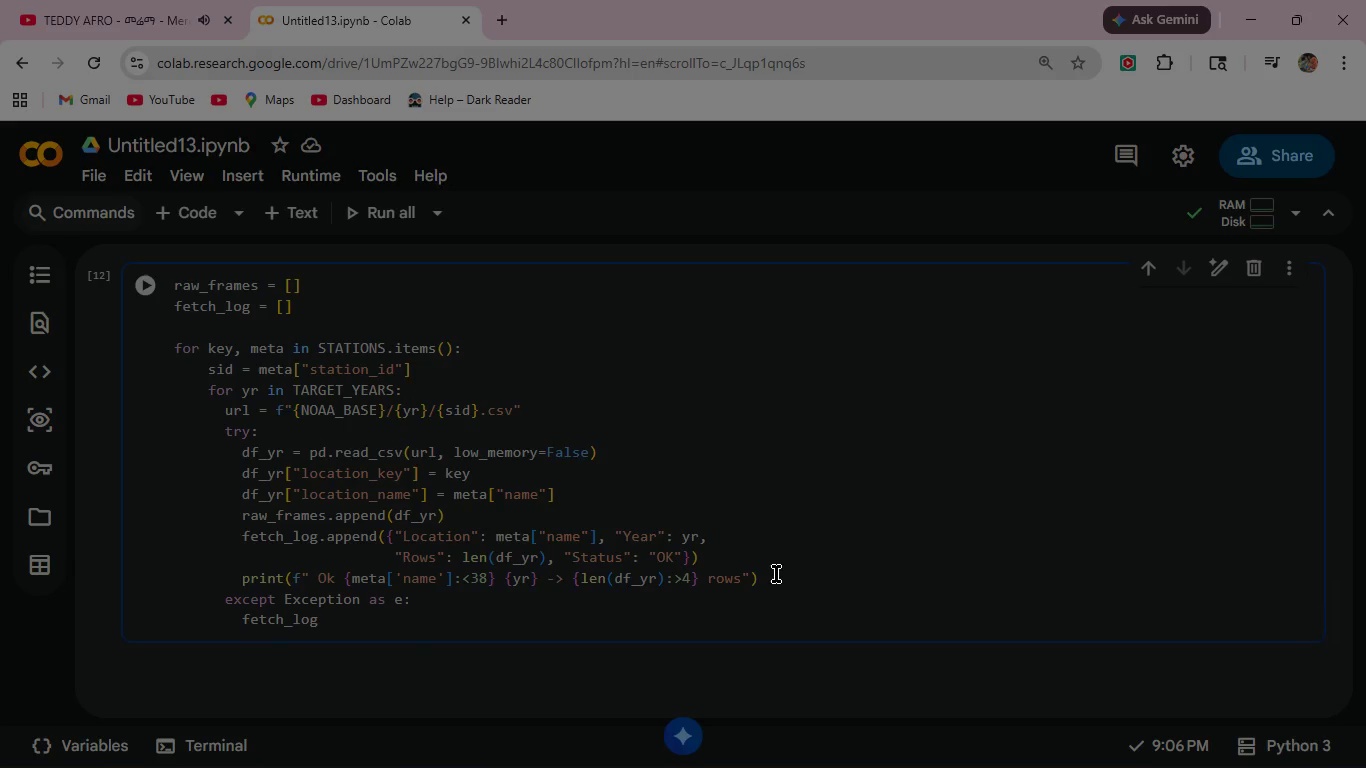 
type(.appe)
 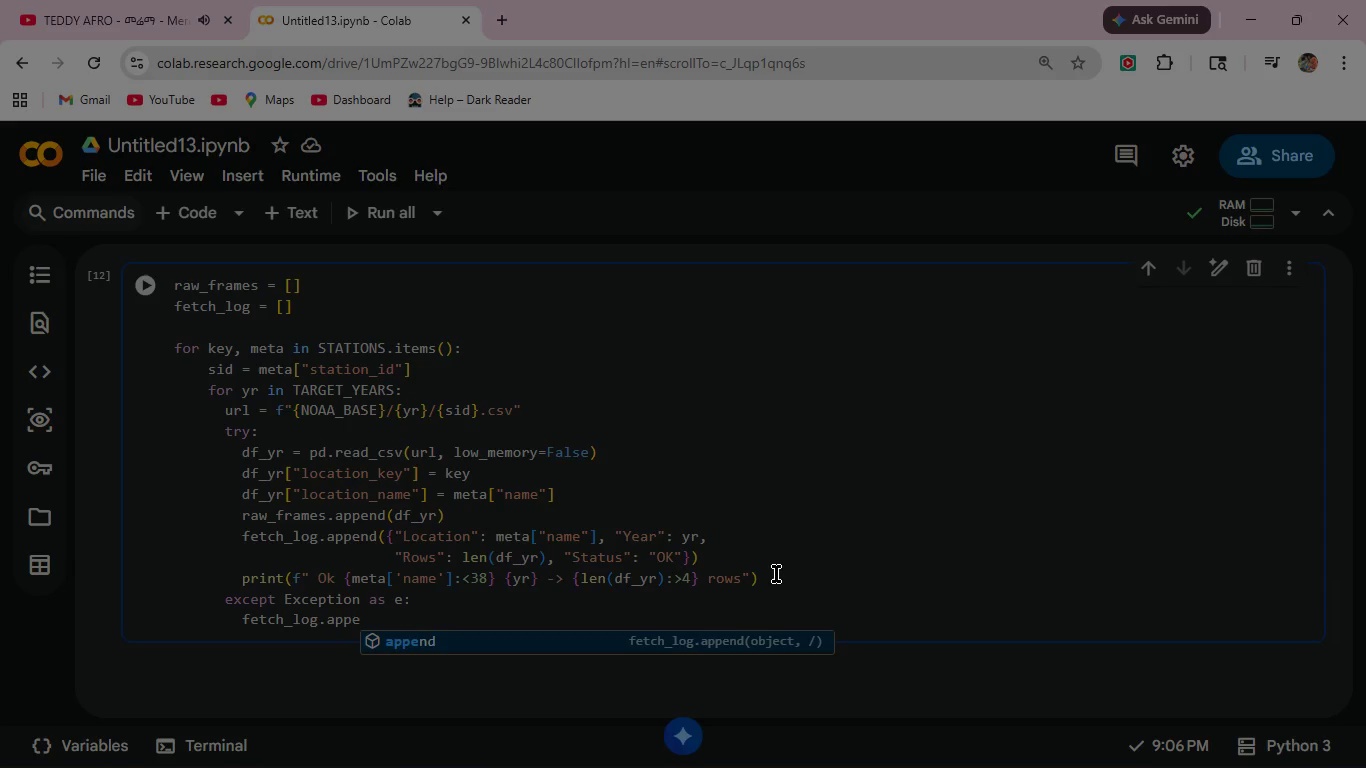 
key(Enter)
 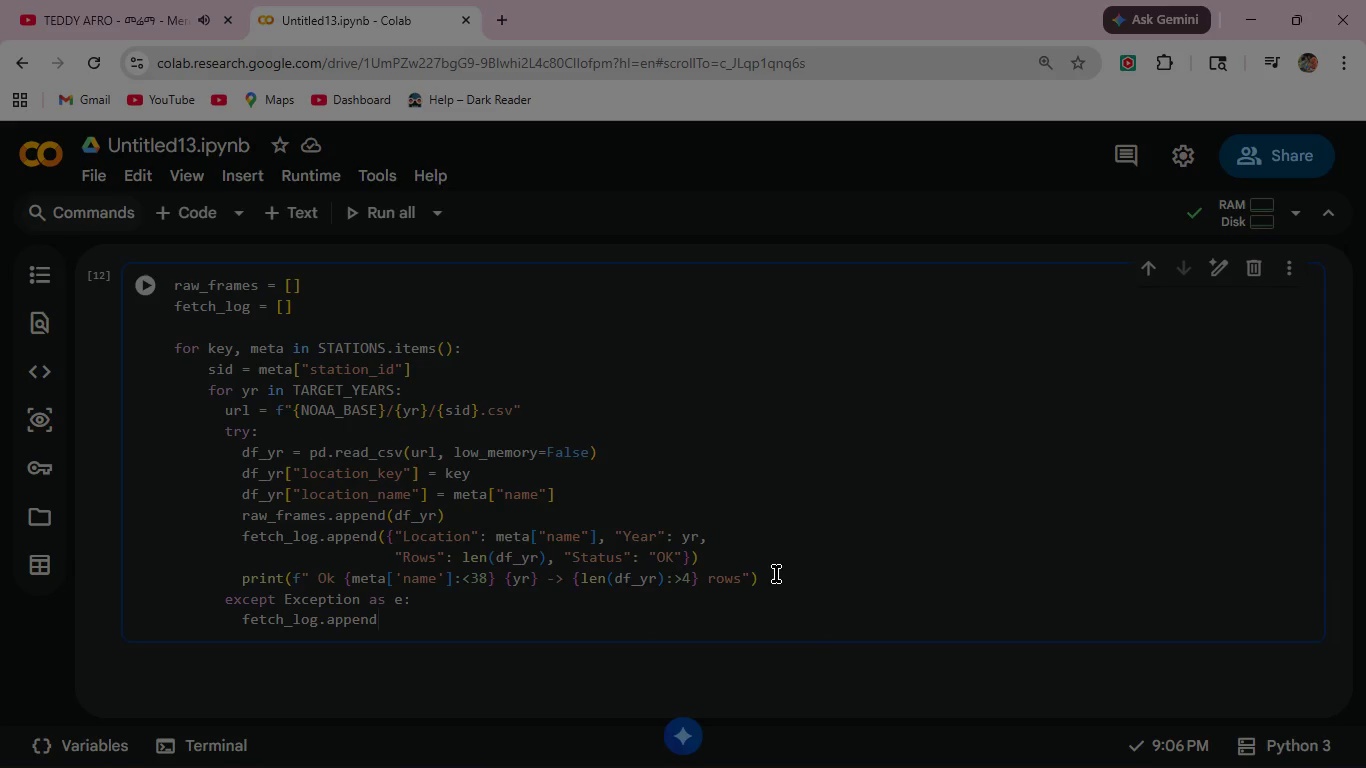 
type(({"Location)
 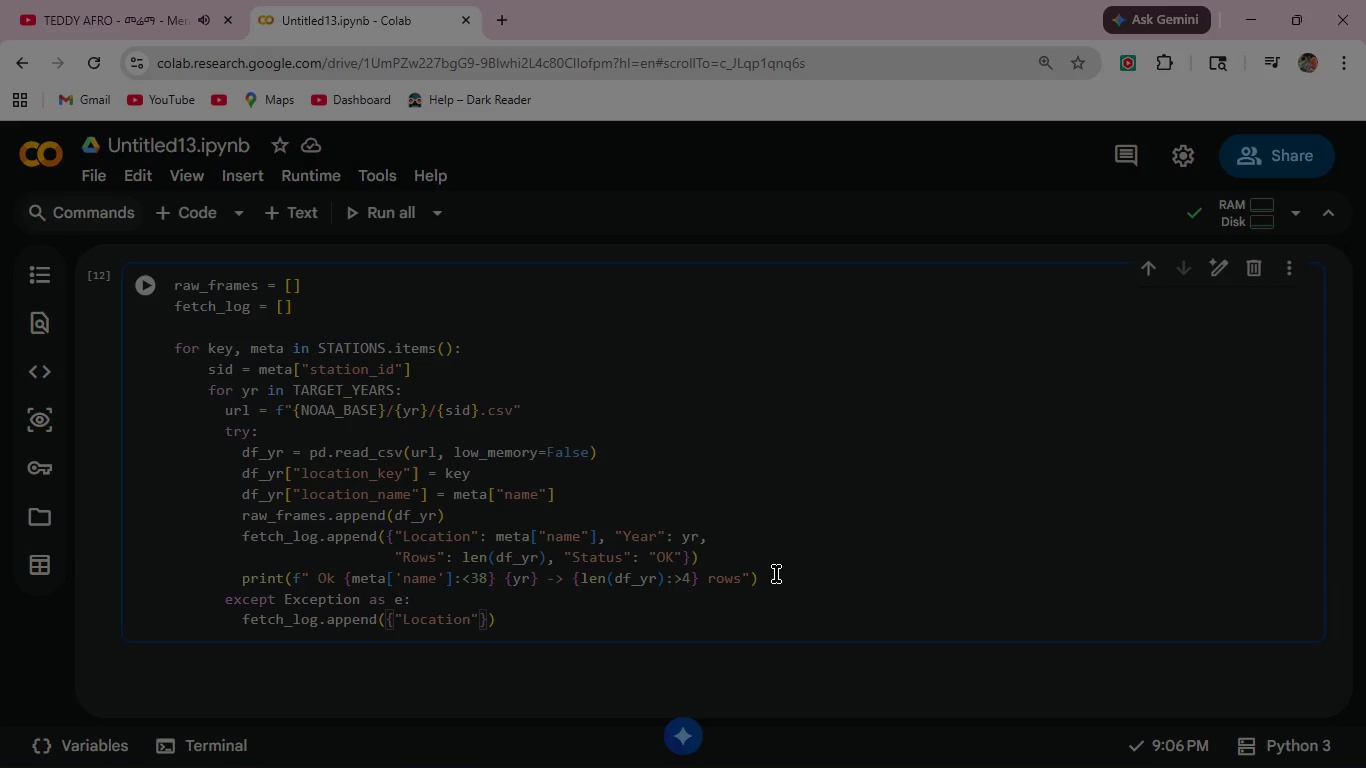 
key(ArrowRight)
 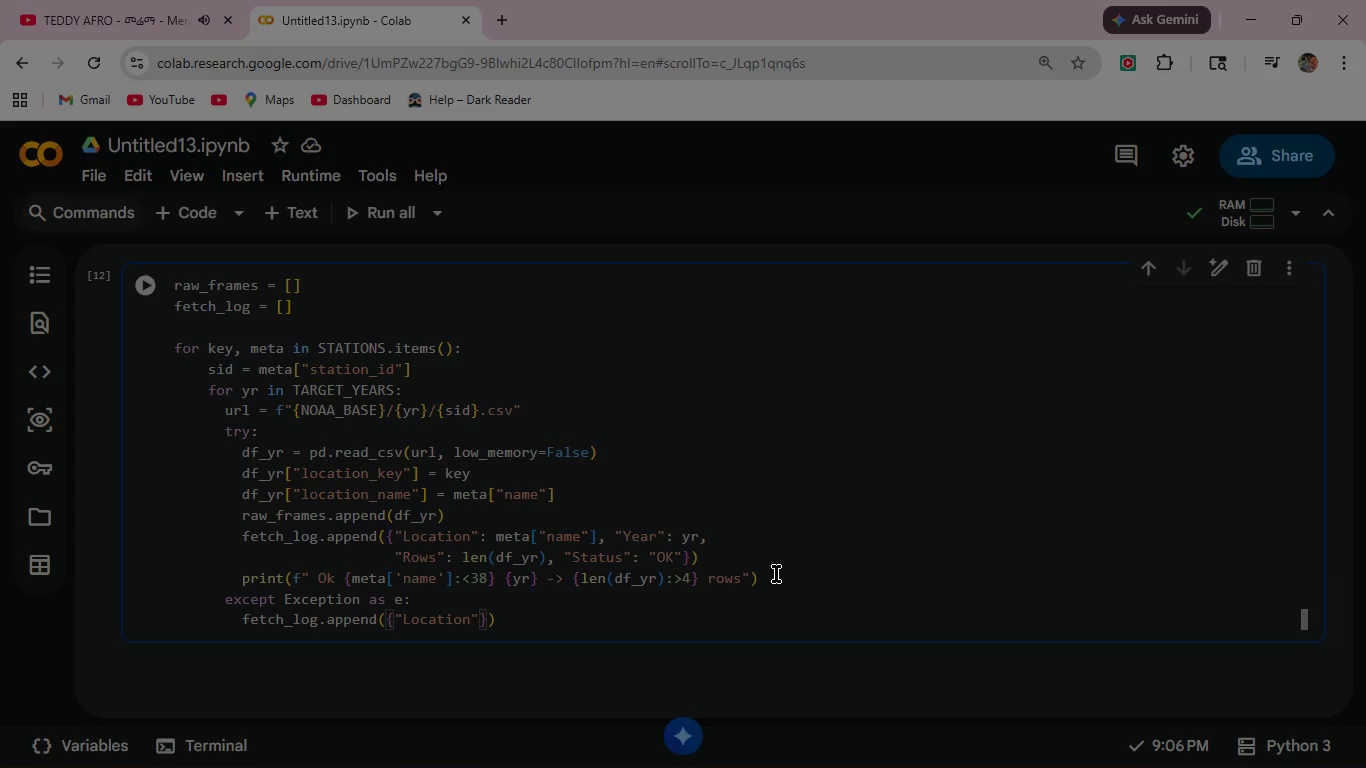 
type(: meta["name)
 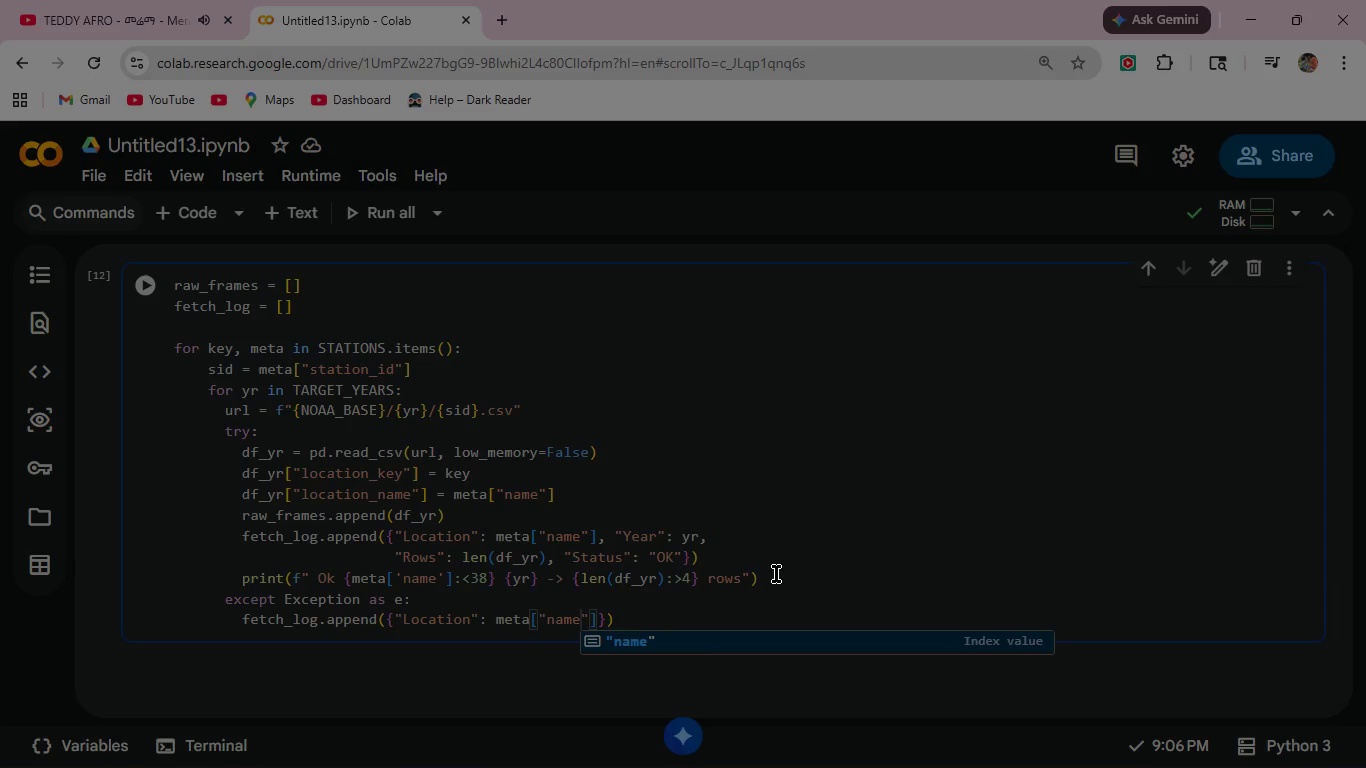 
key(ArrowRight)
 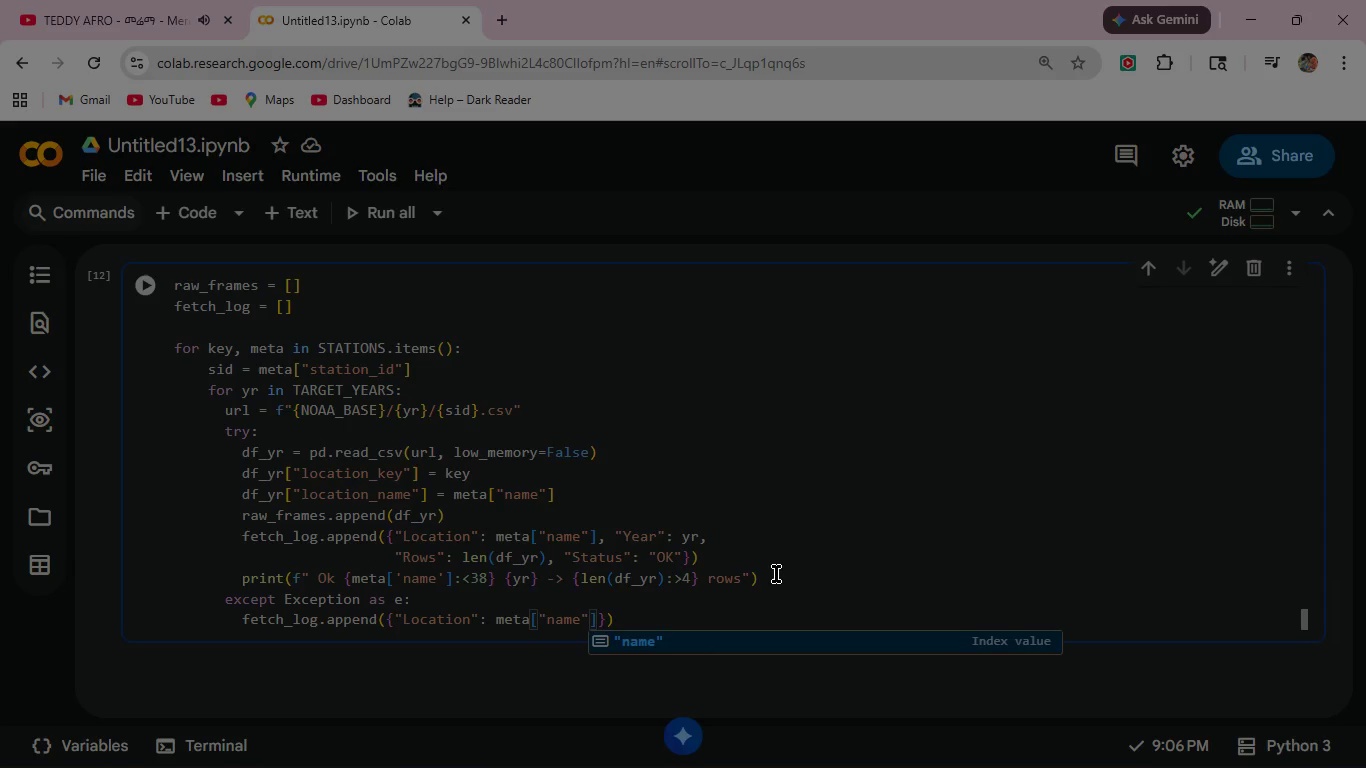 
key(Comma)
 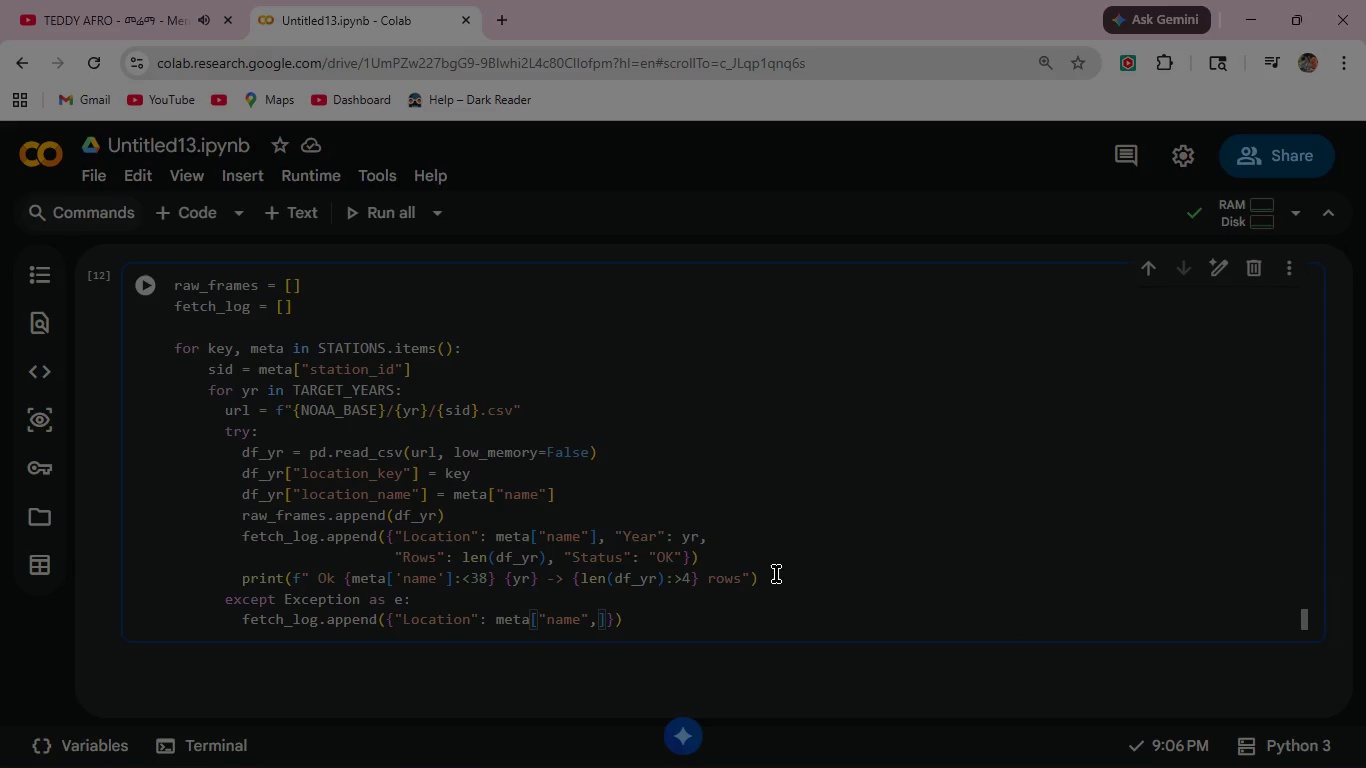 
key(Backspace)
 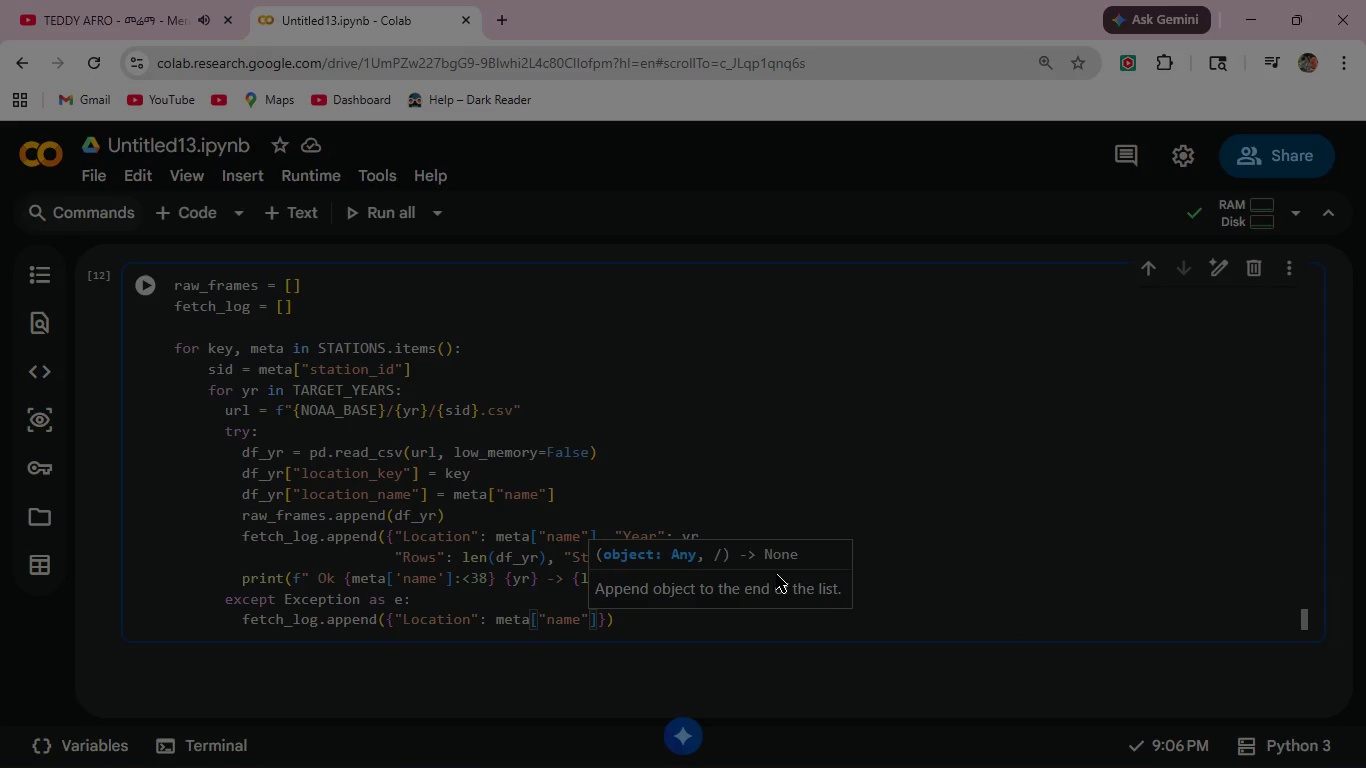 
key(ArrowRight)
 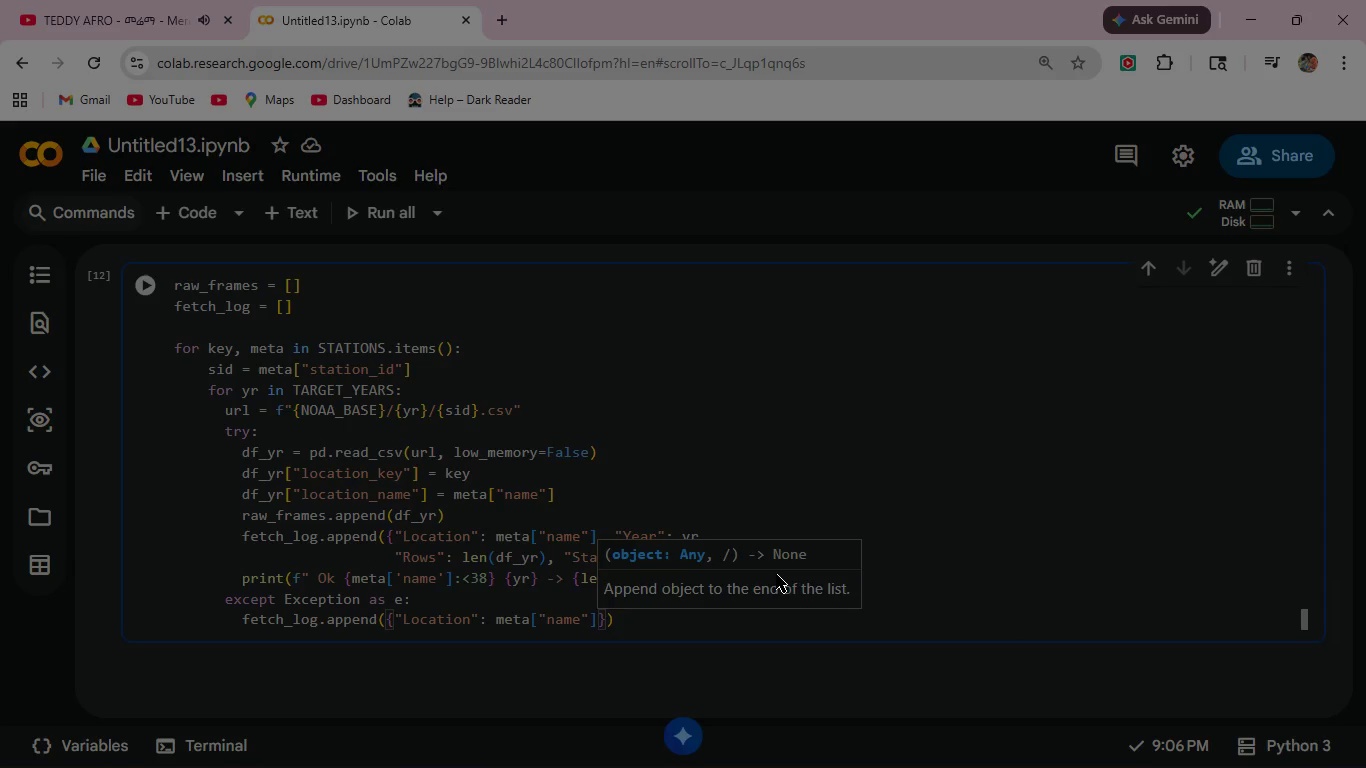 
type(, "Year)
 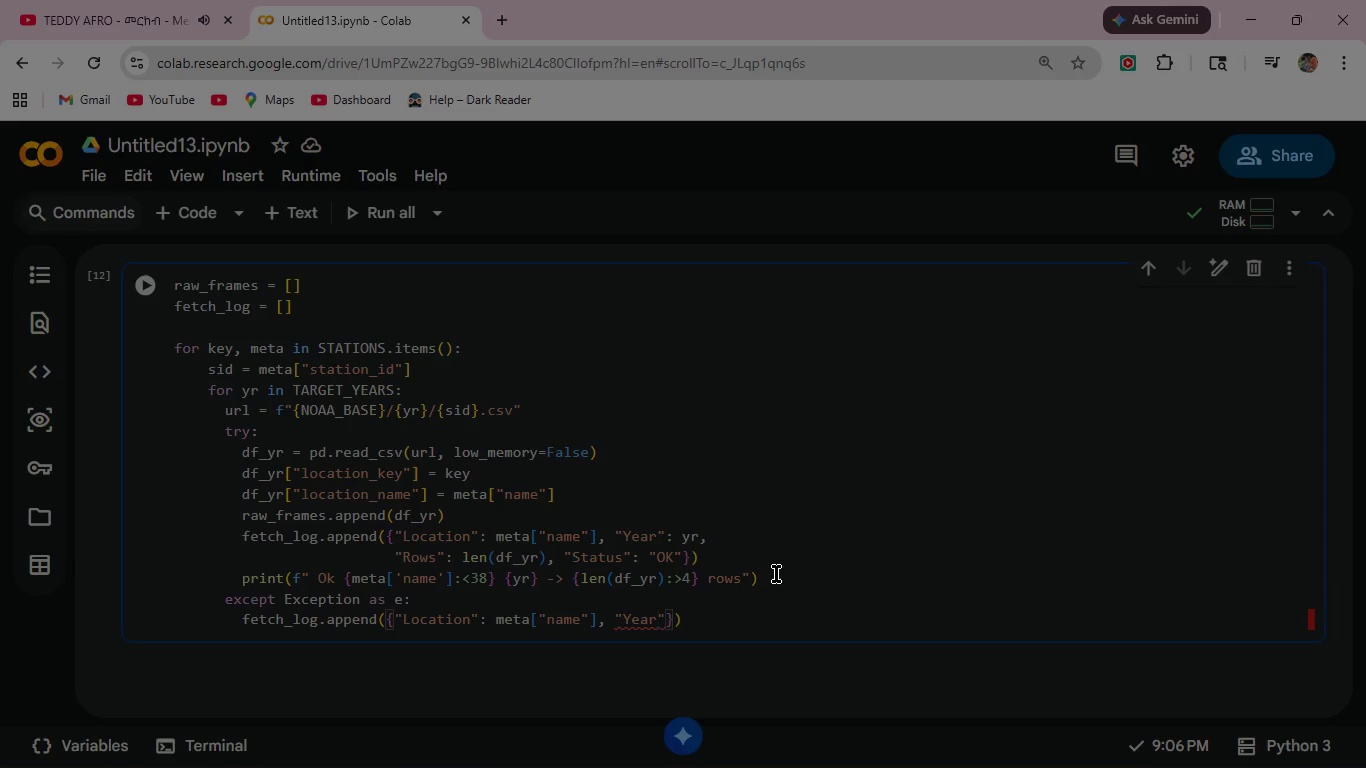 
key(ArrowRight)
 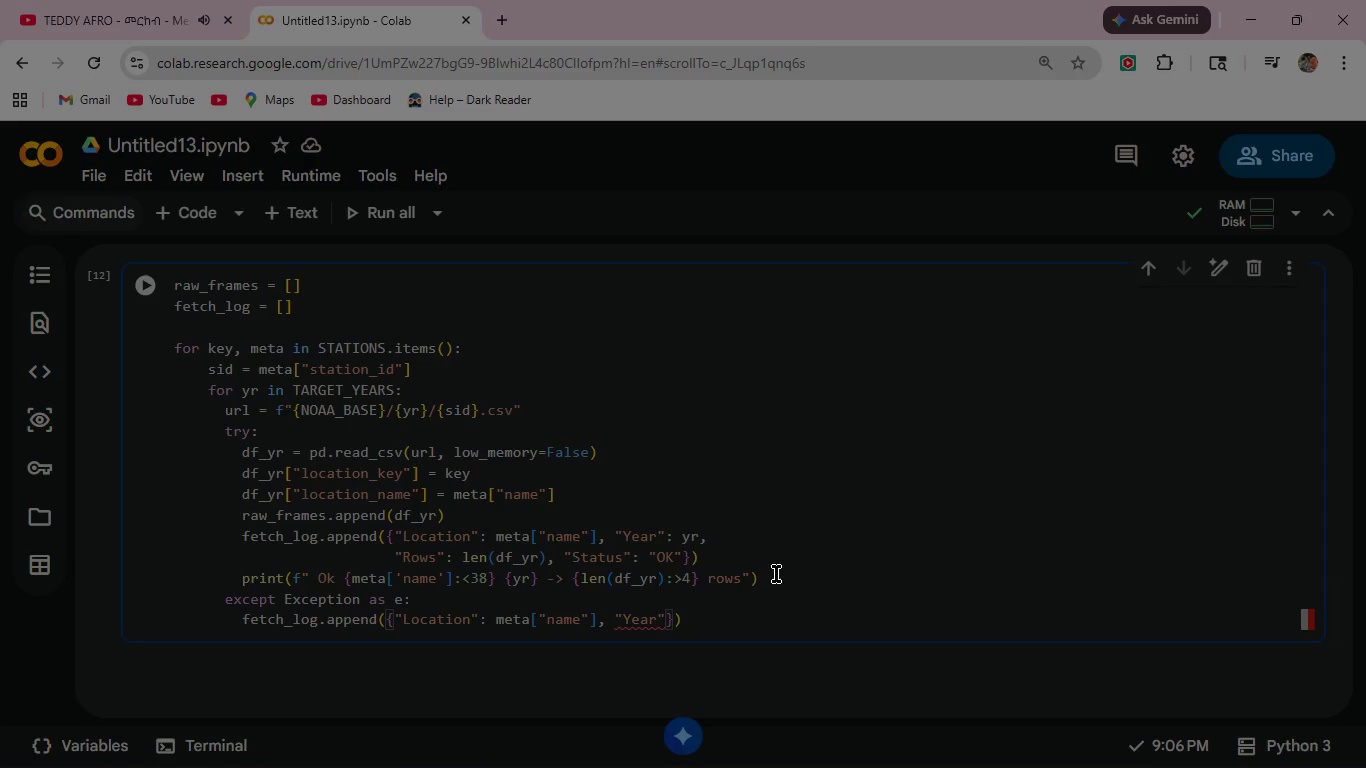 
key(Shift+ShiftRight)
 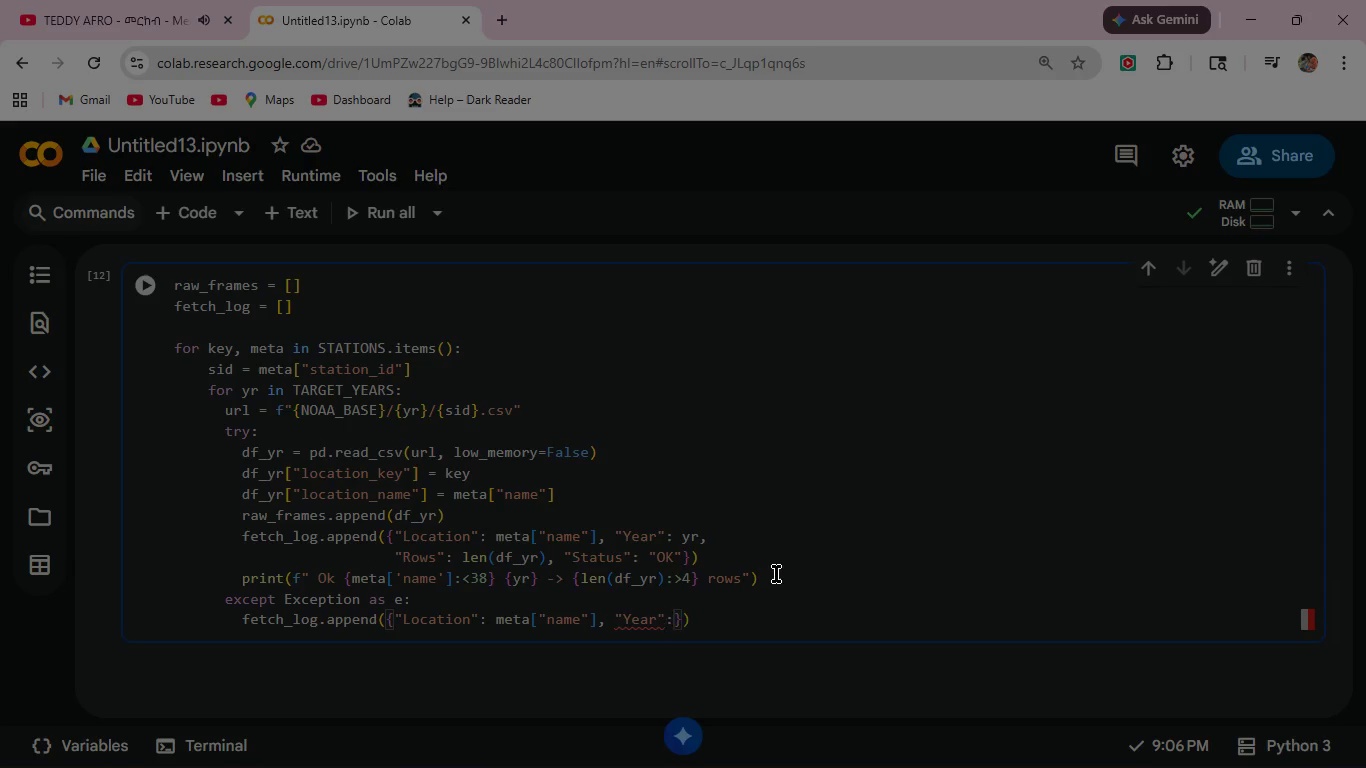 
key(Shift+Semicolon)
 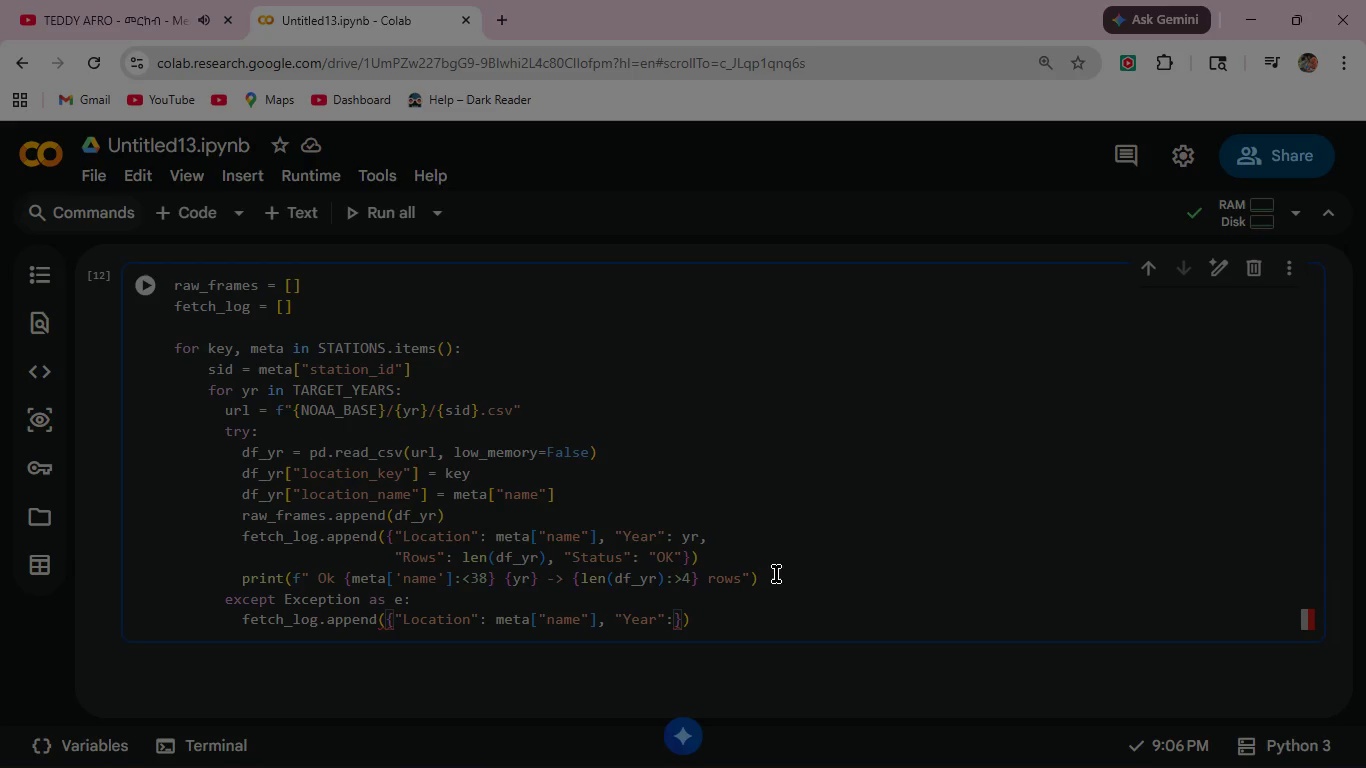 
wait(5.12)
 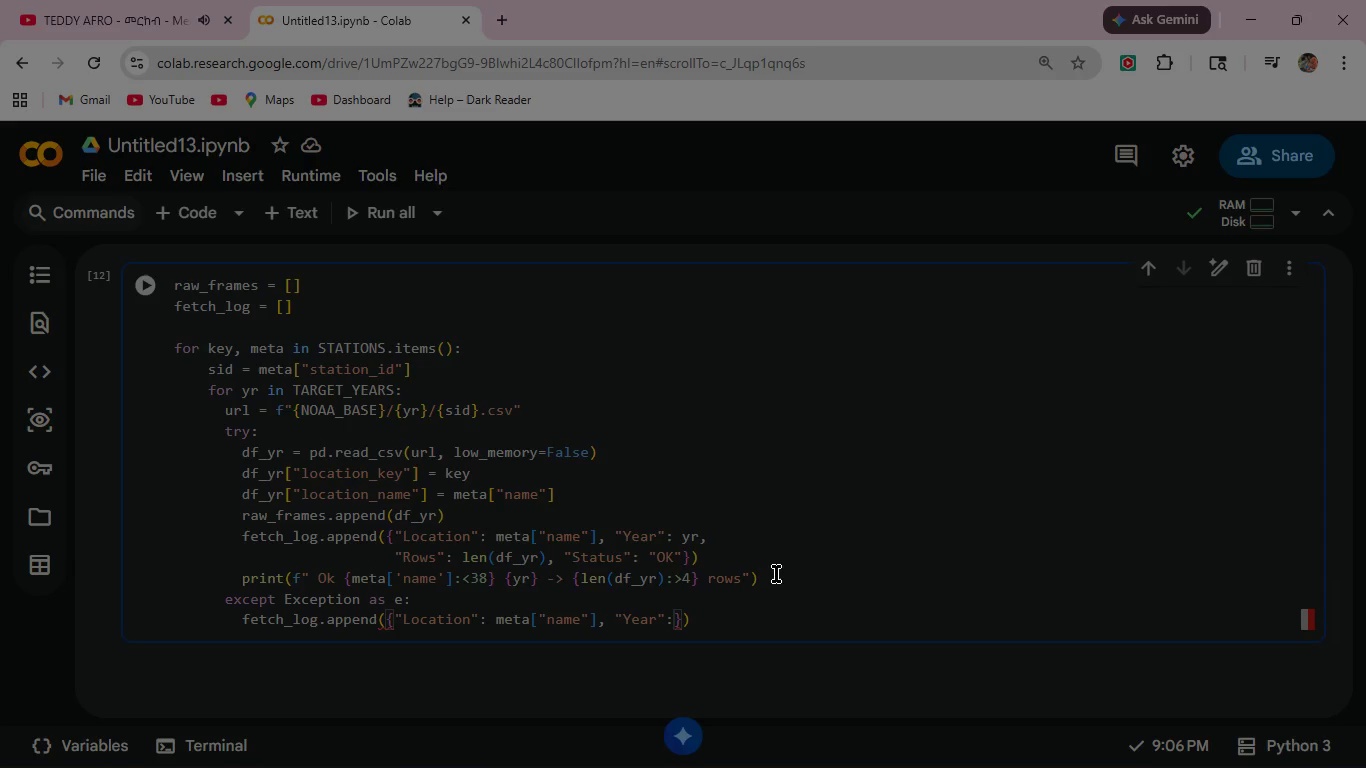 
type(yr,)
 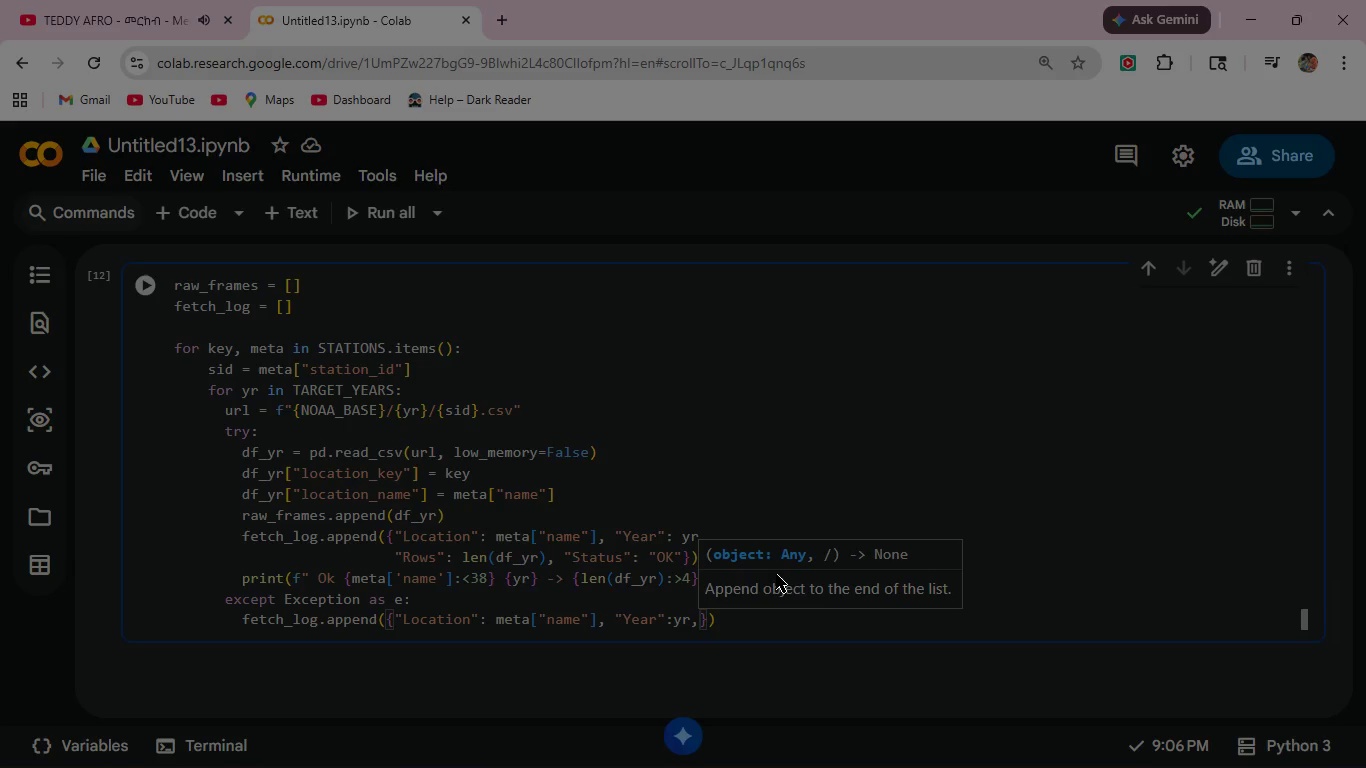 
key(ArrowLeft)
 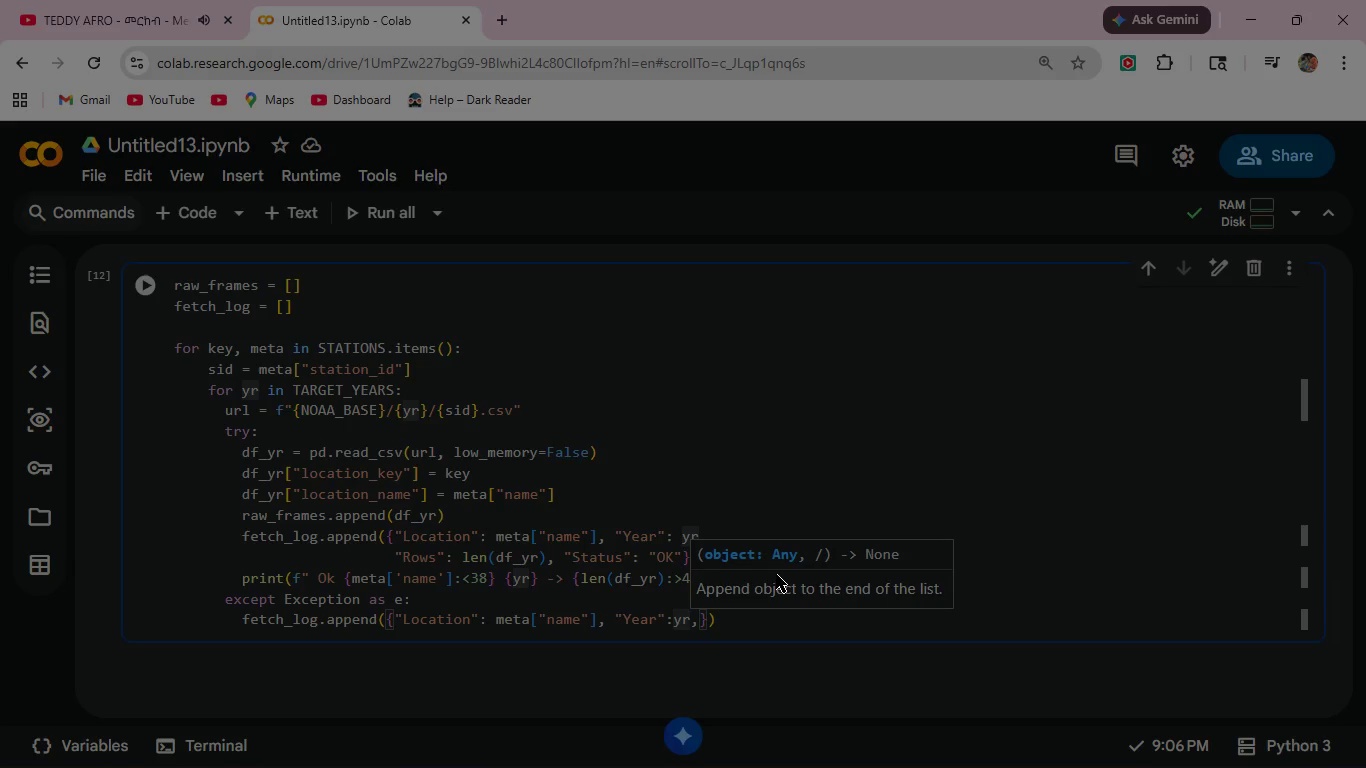 
key(ArrowLeft)
 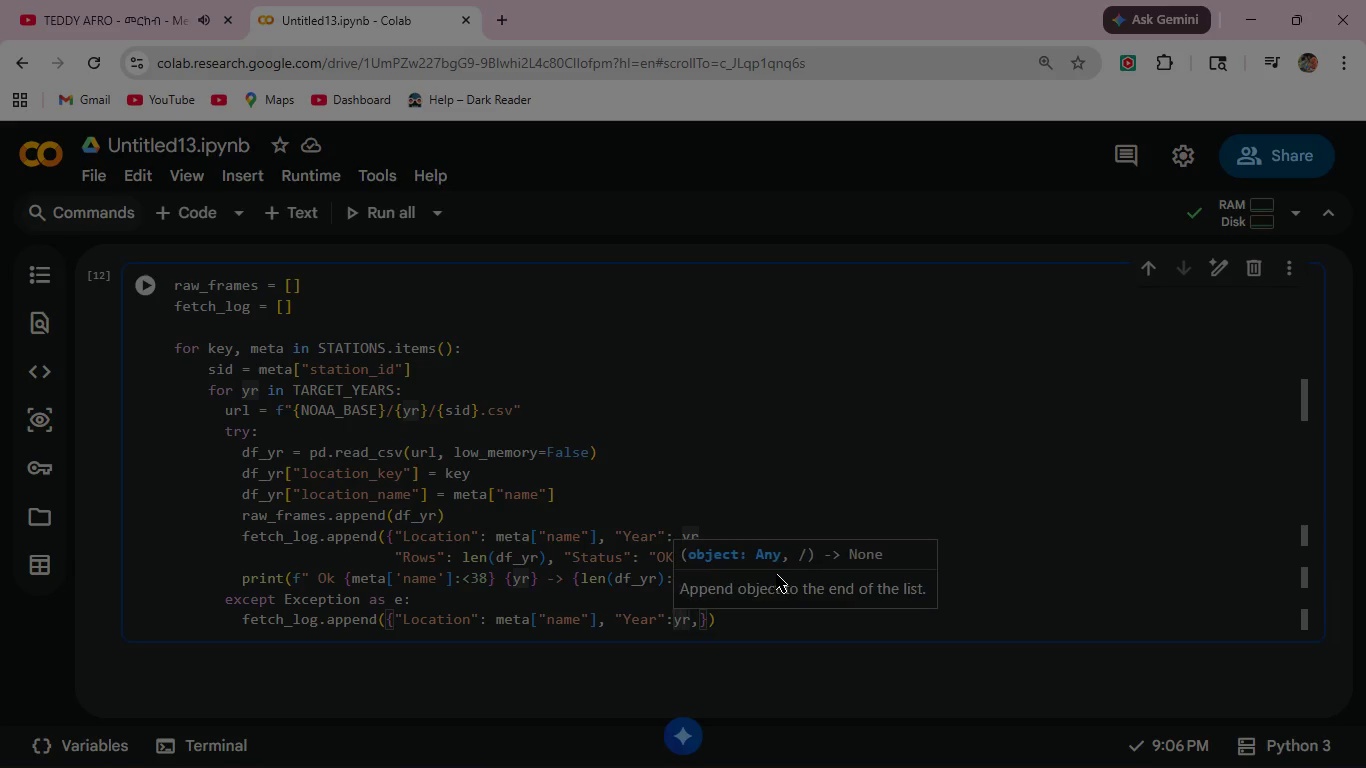 
key(ArrowLeft)
 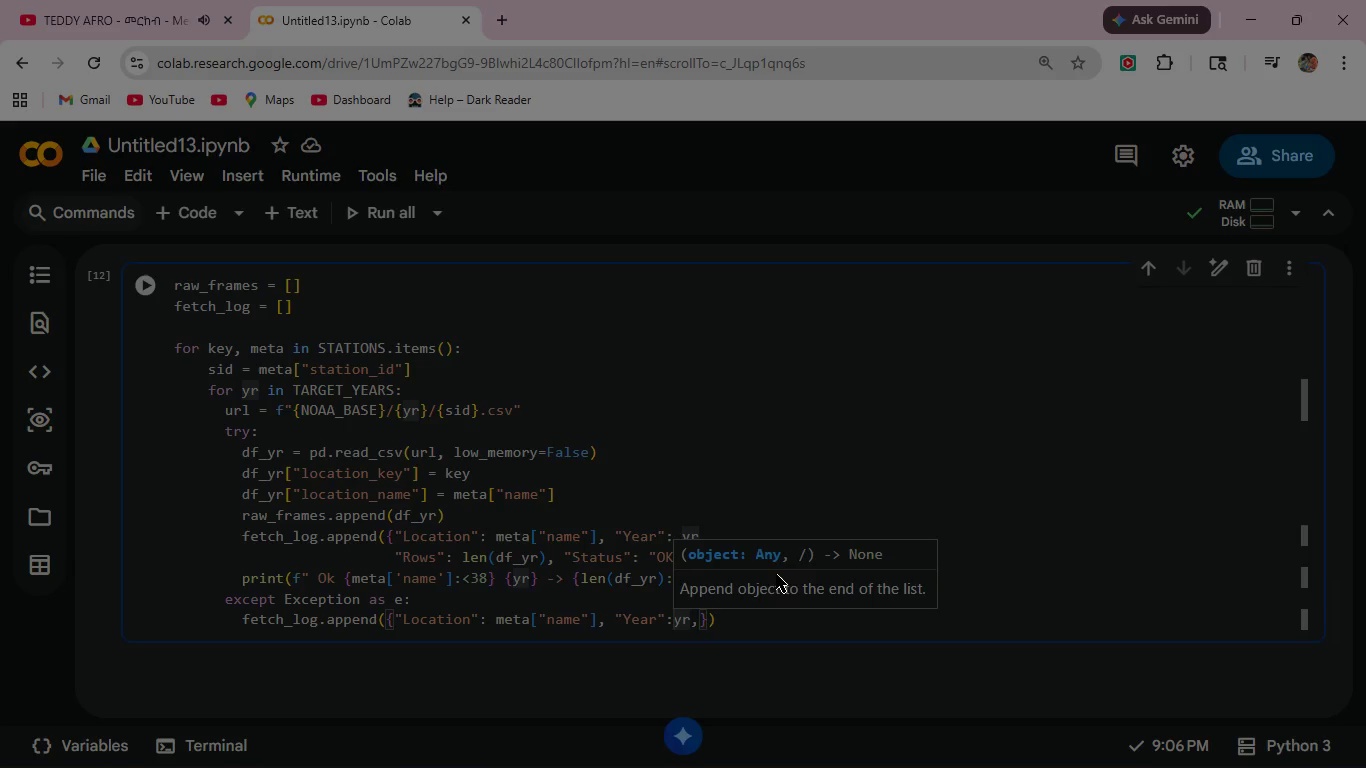 
key(Space)
 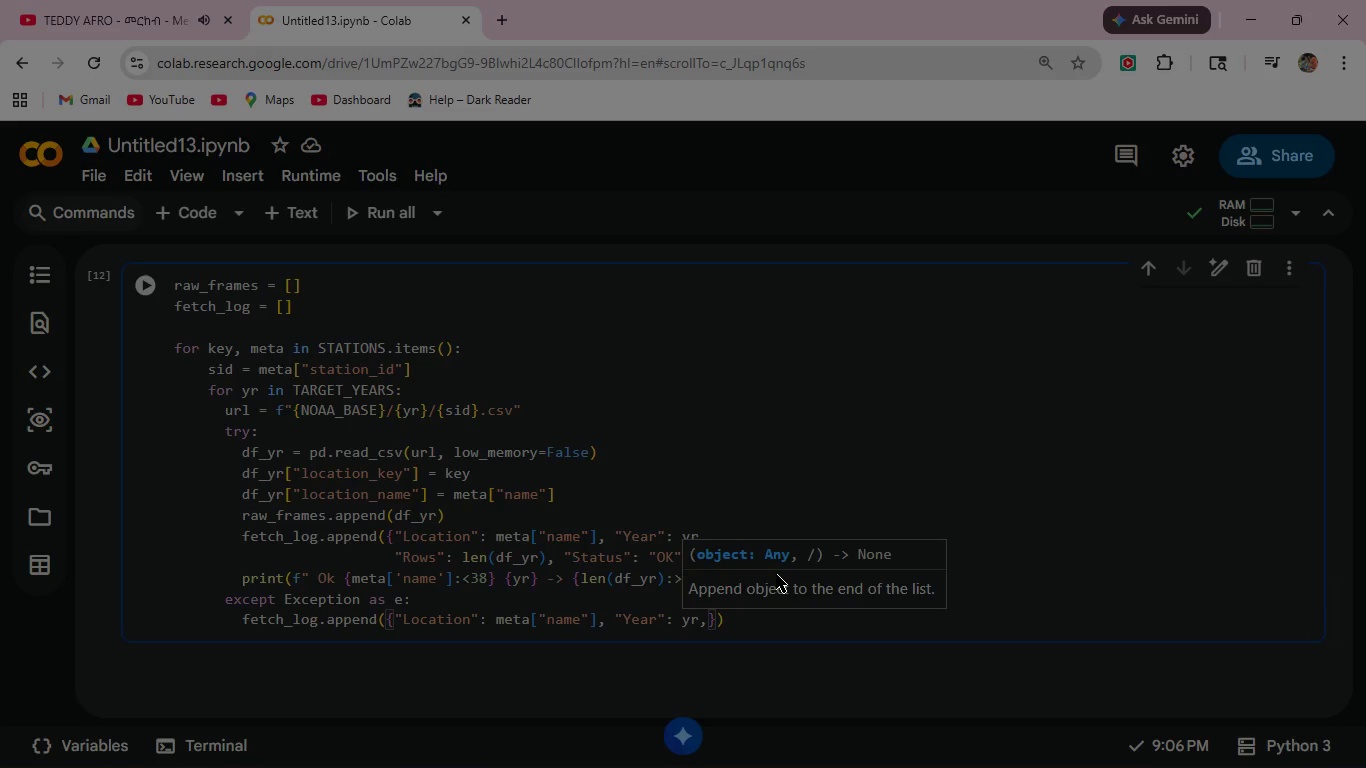 
key(ArrowRight)
 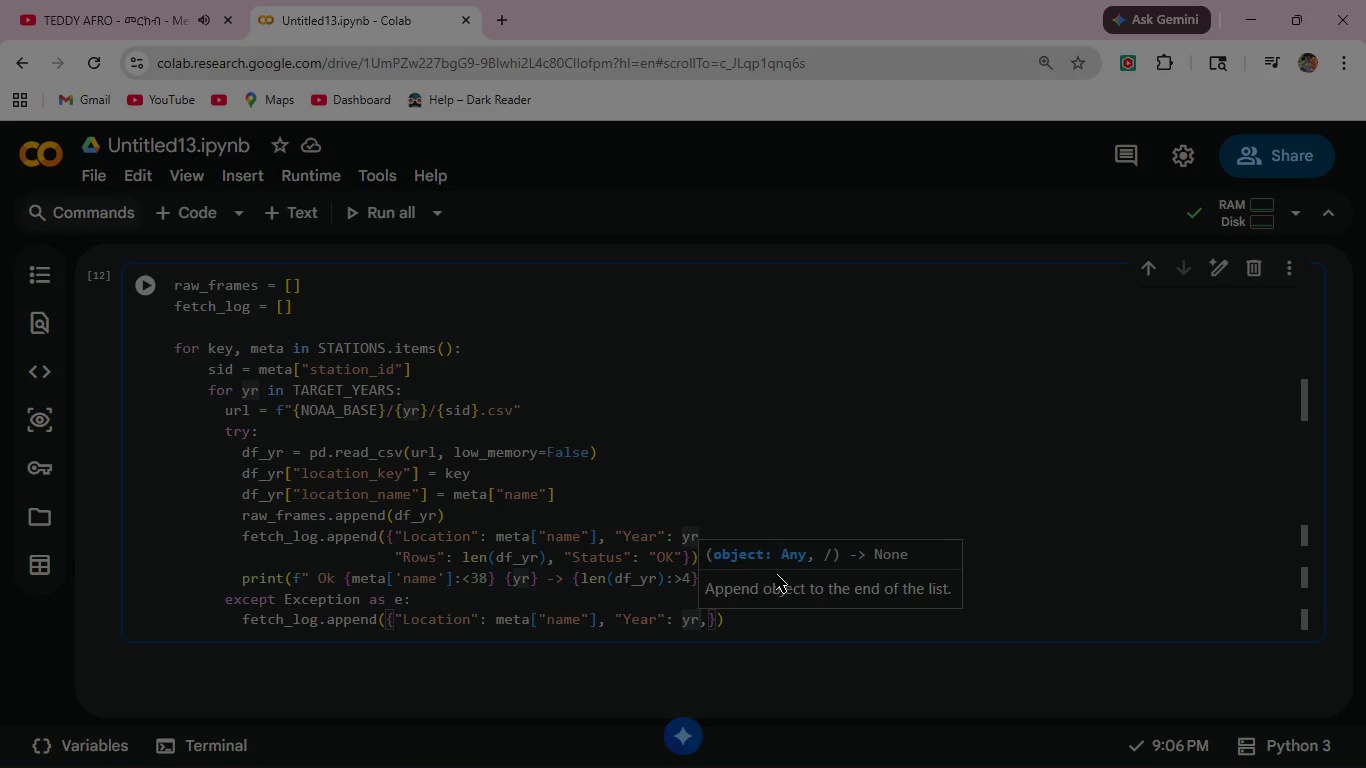 
key(ArrowRight)
 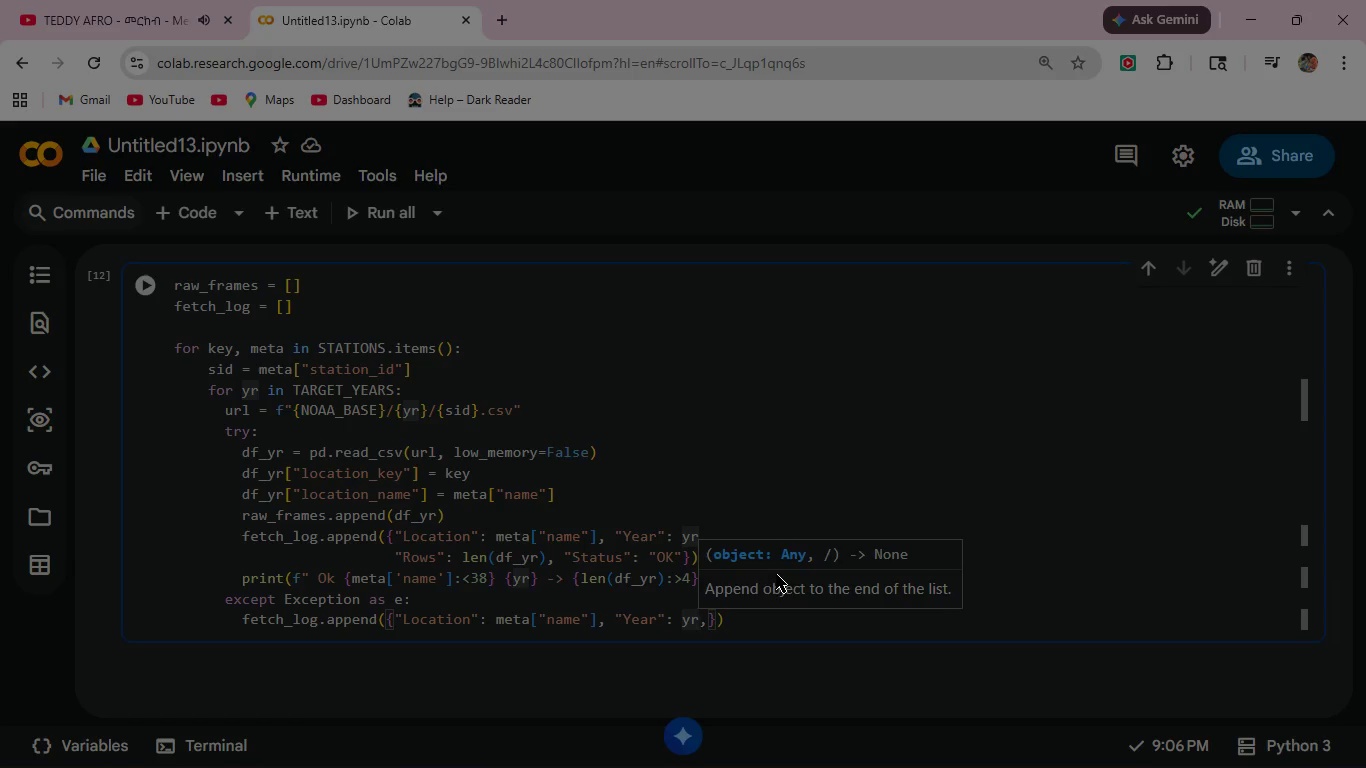 
key(ArrowRight)
 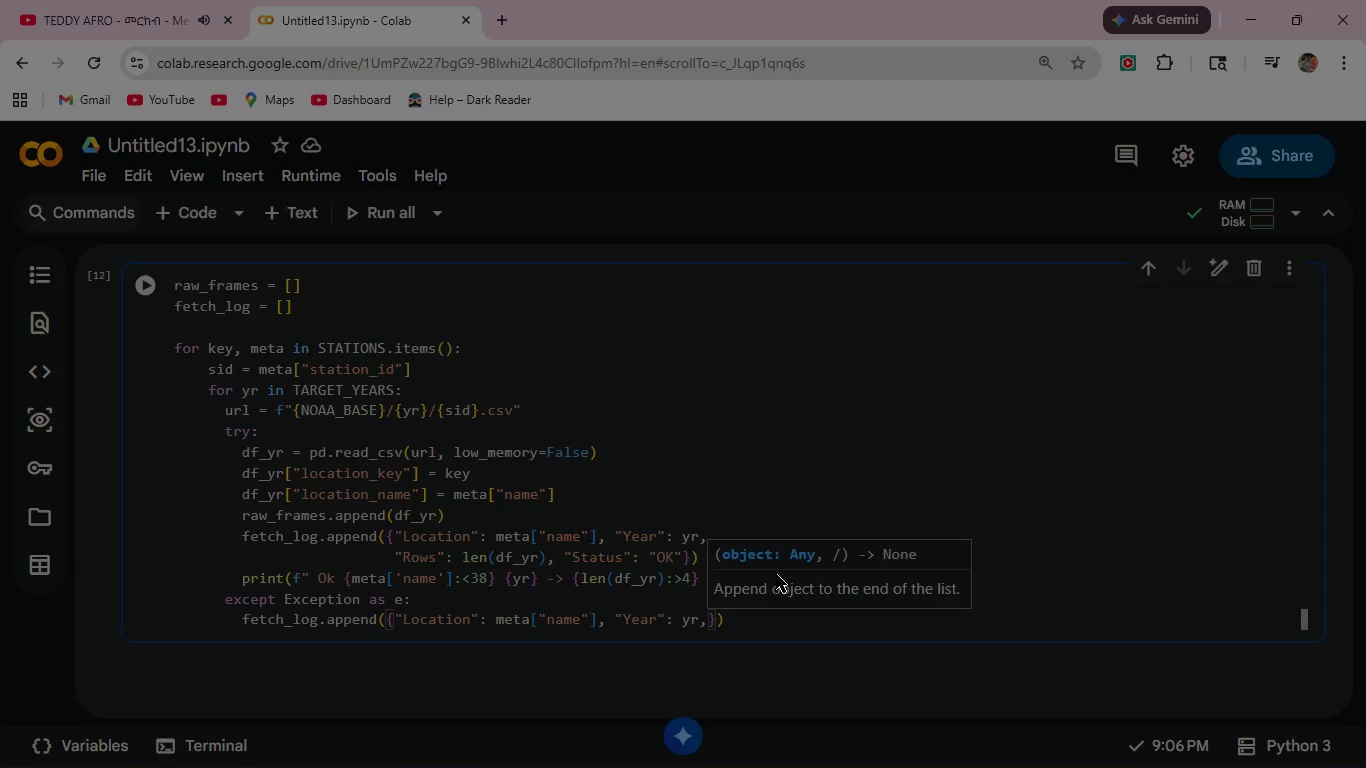 
wait(5.56)
 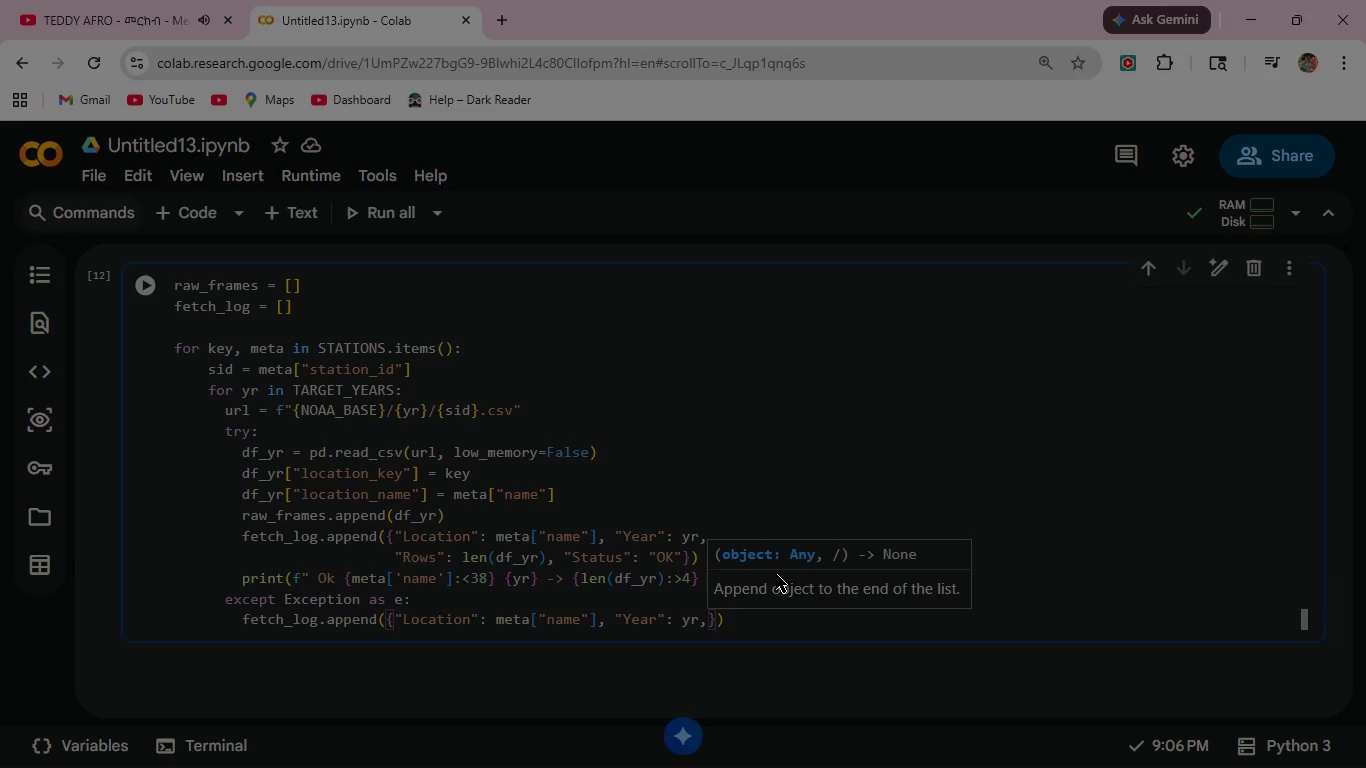 
key(Enter)
 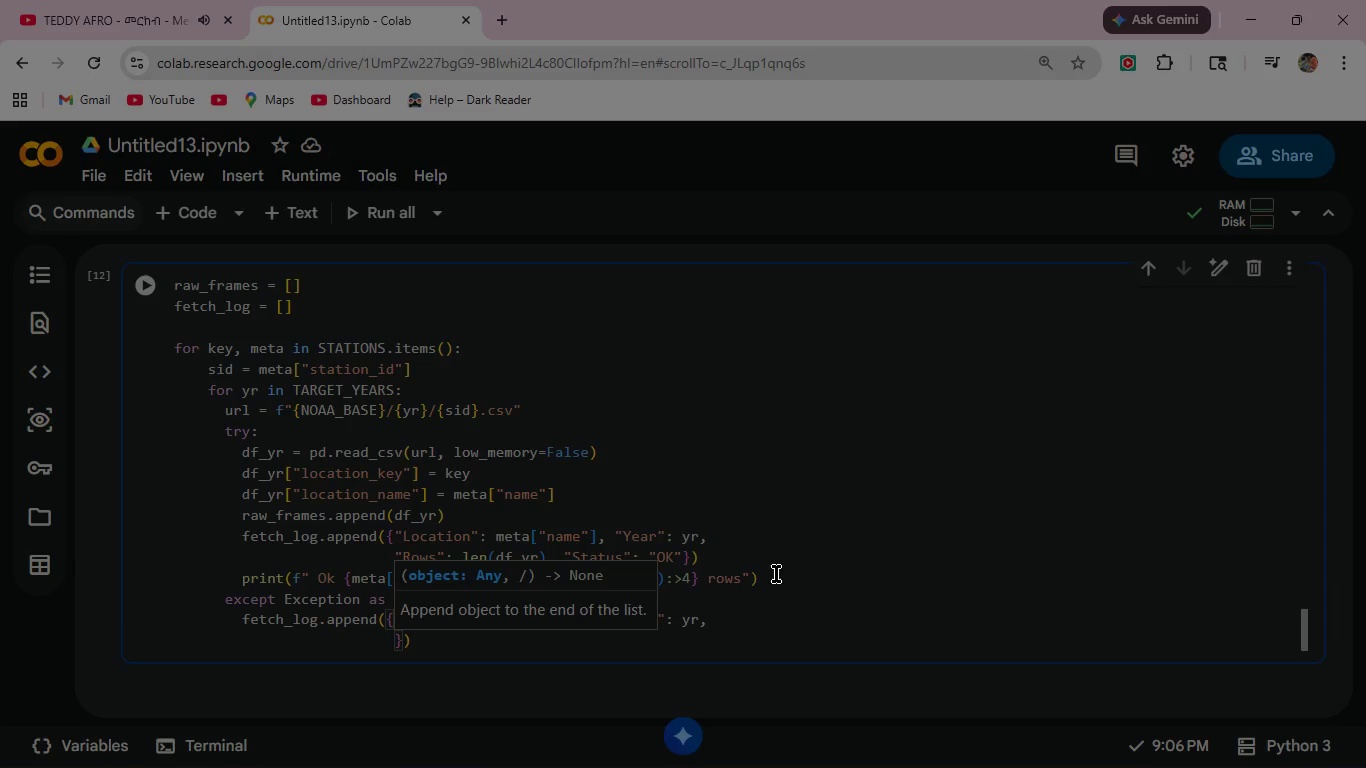 
type("Rows)
 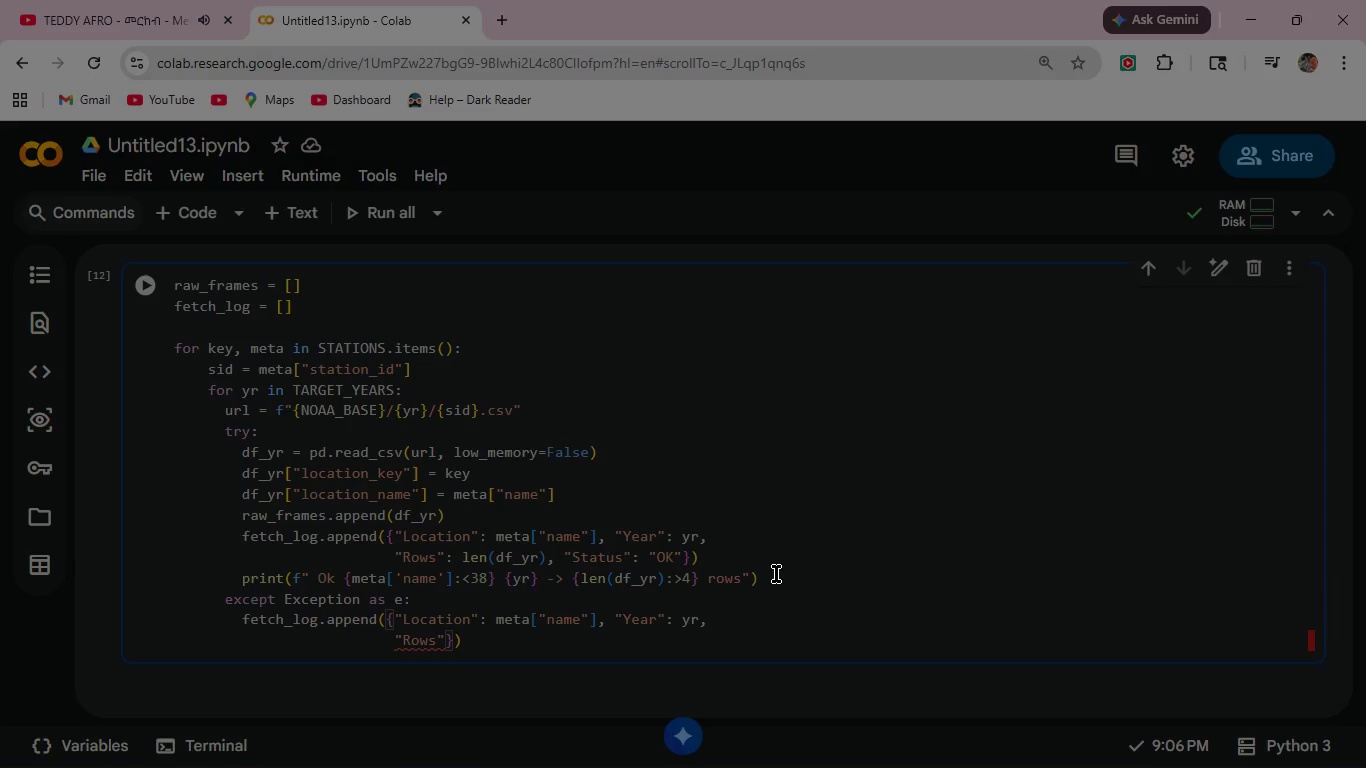 
key(ArrowRight)
 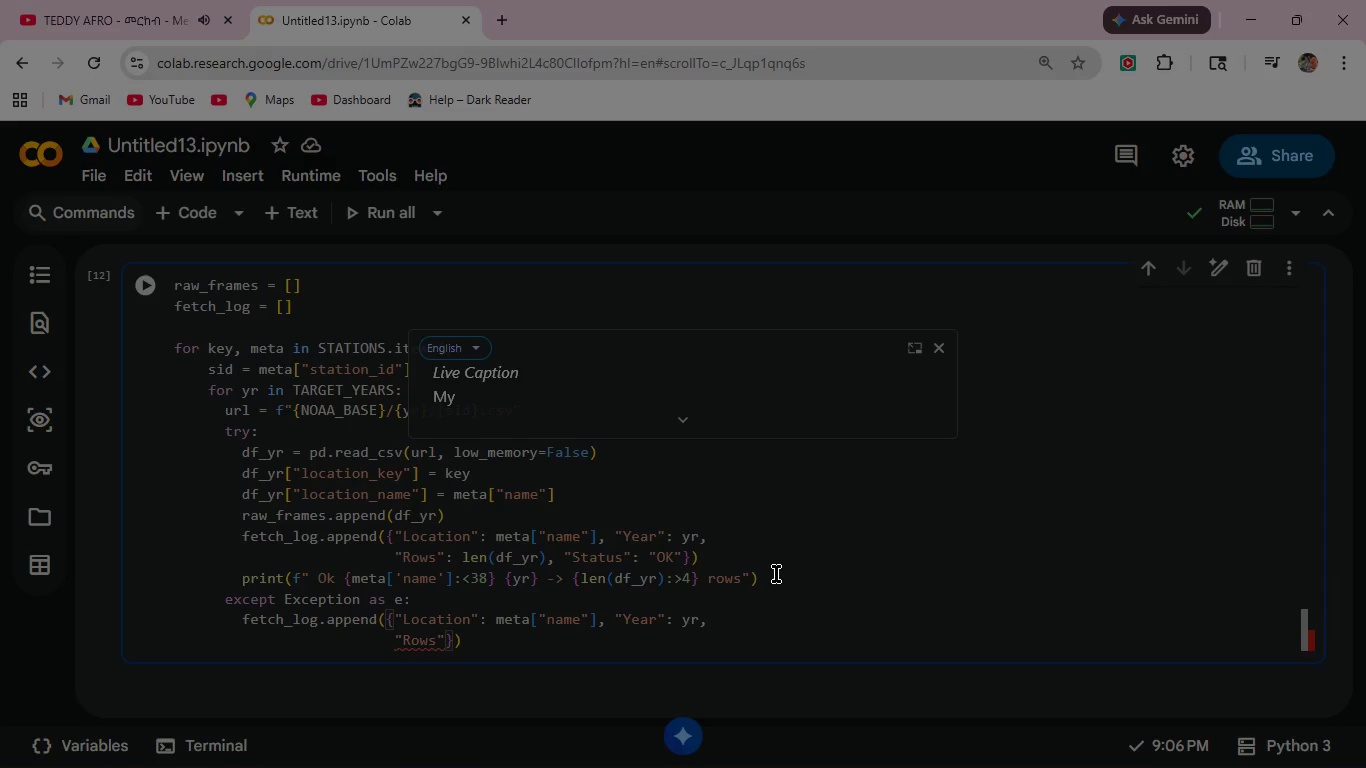 
type(: 0, "Status)
 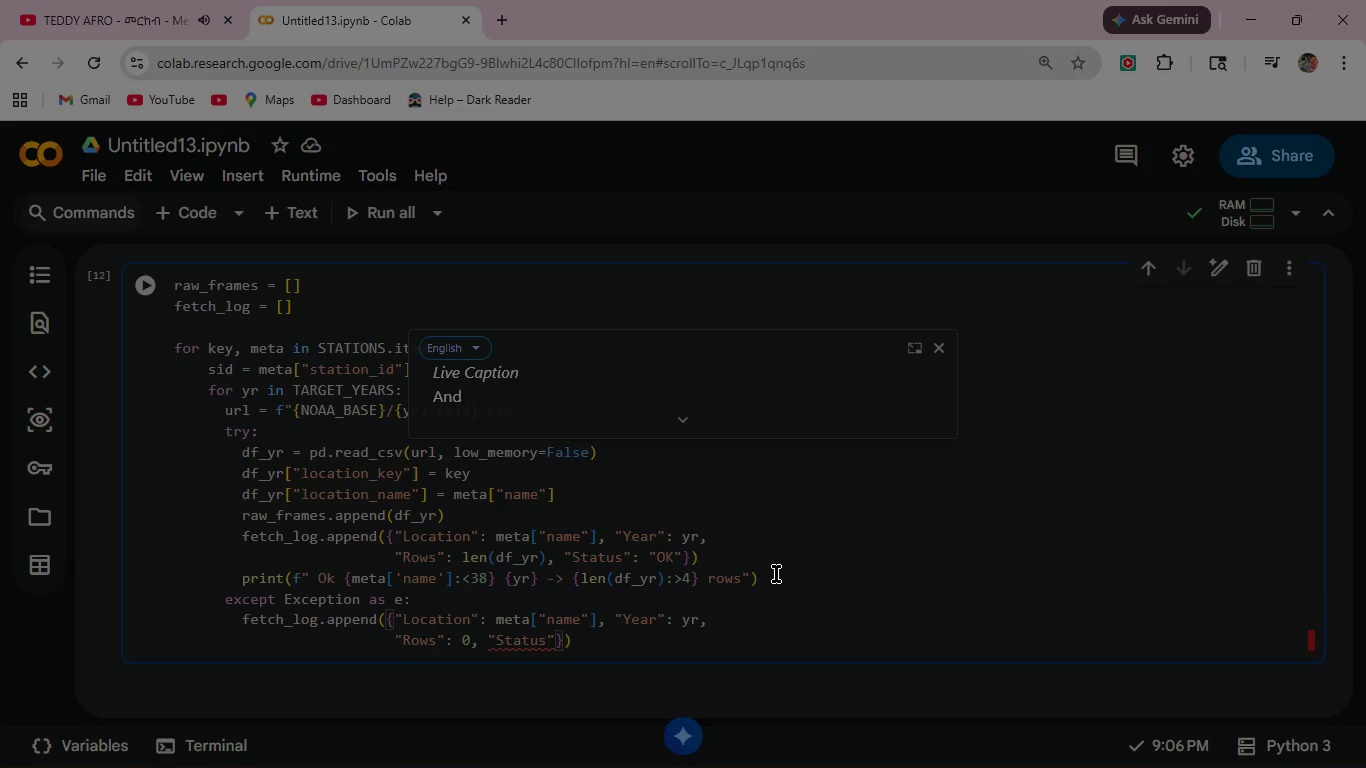 
key(ArrowRight)
 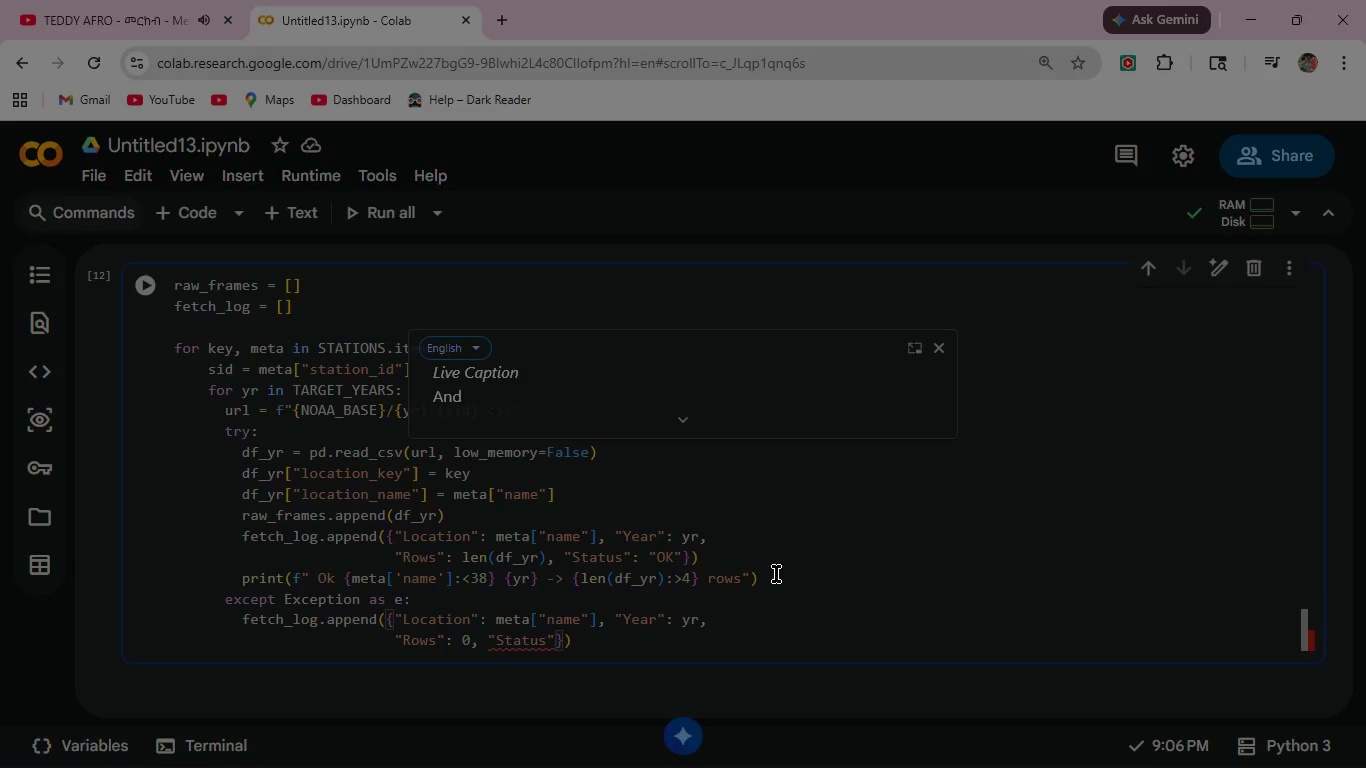 
key(Shift+ShiftRight)
 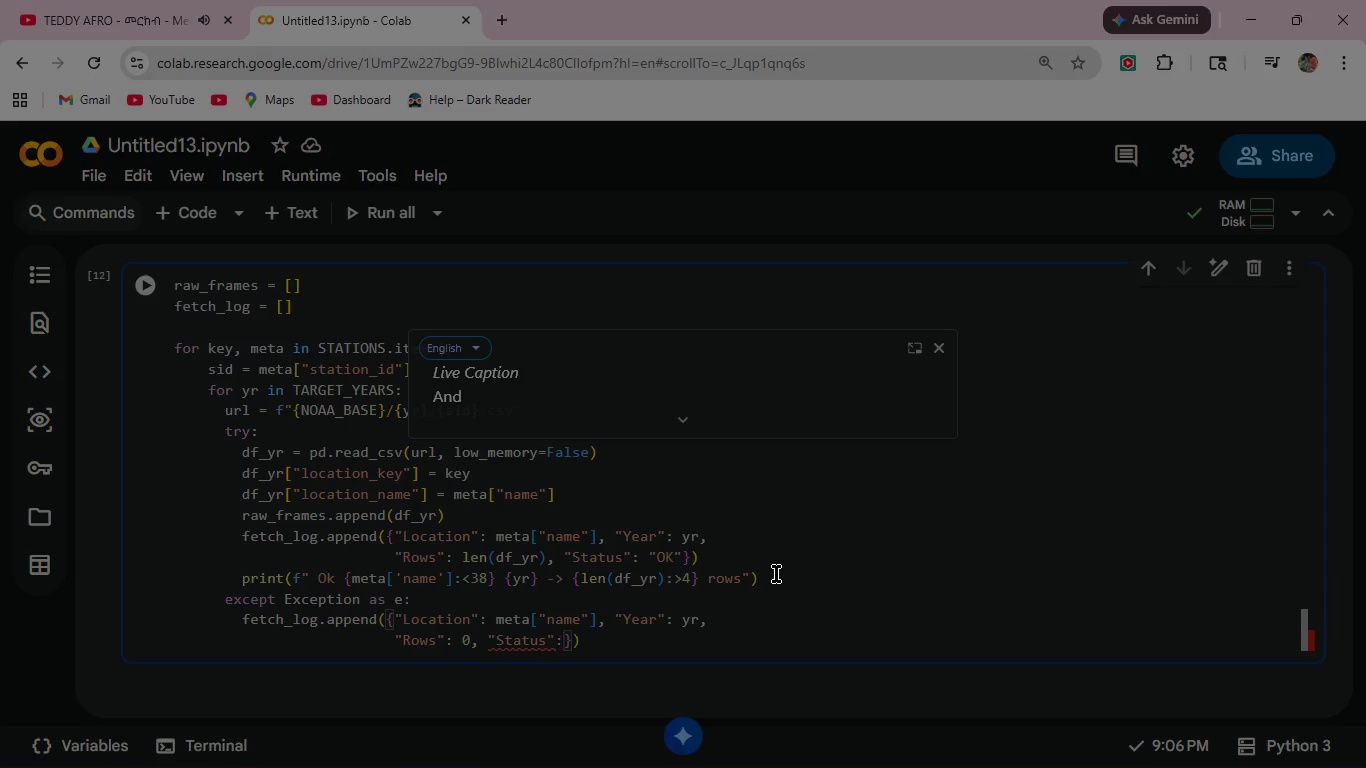 
key(Shift+Semicolon)
 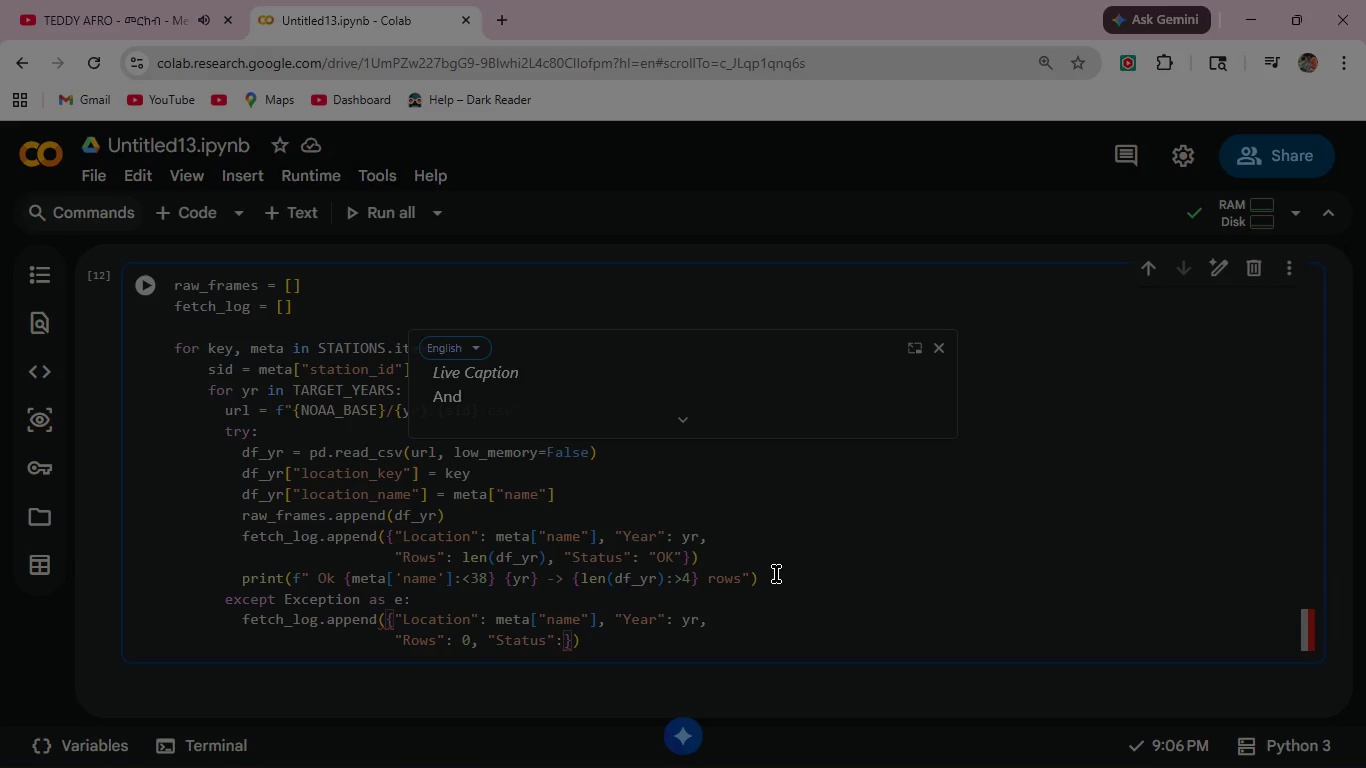 
type( f"SKIP ()
 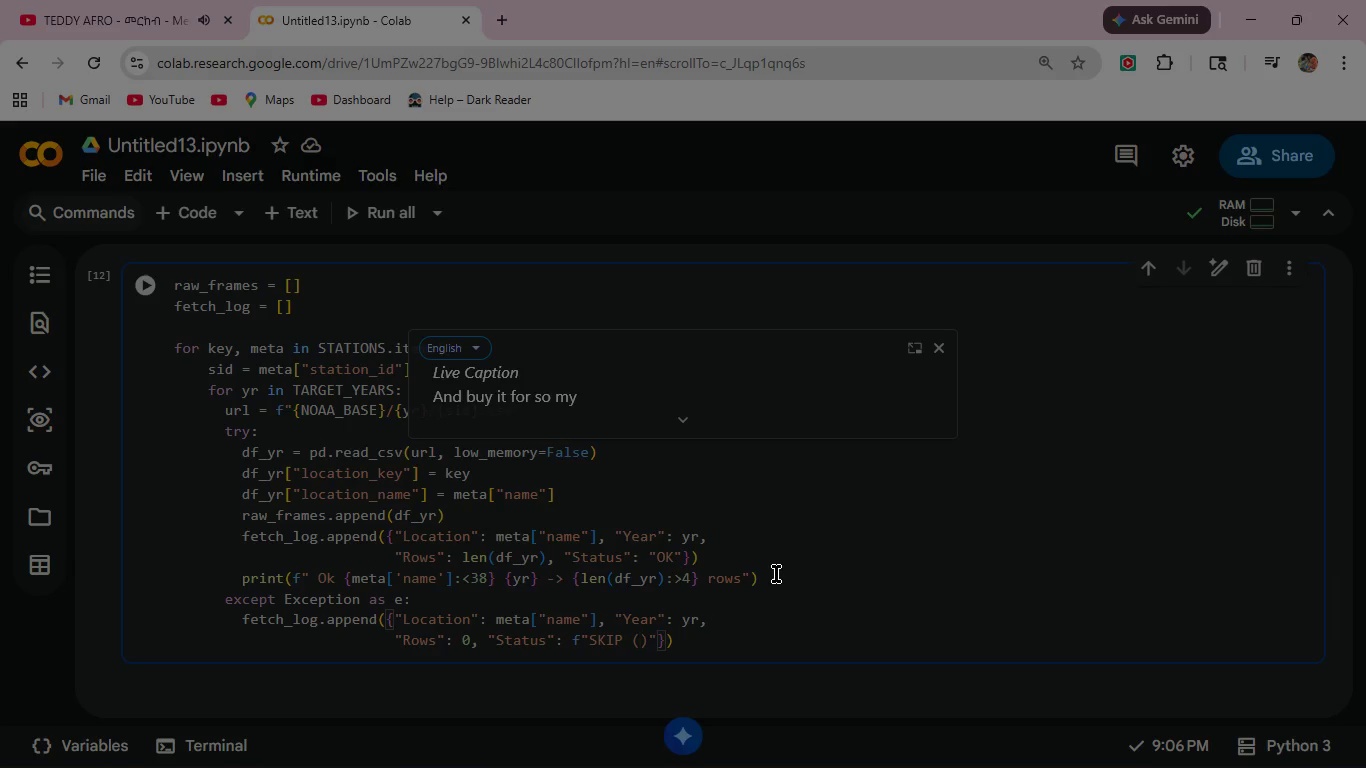 
key(Shift+BracketLeft)
 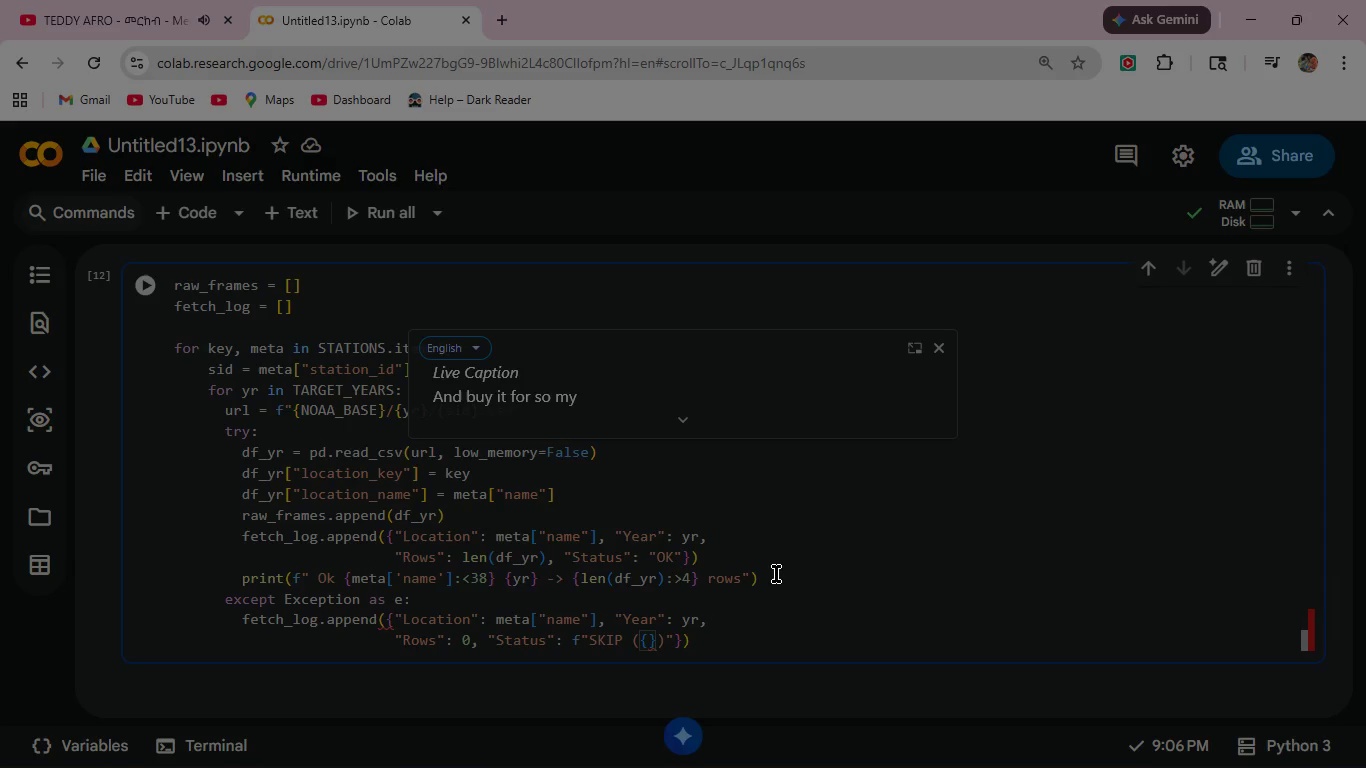 
type(str(e)
 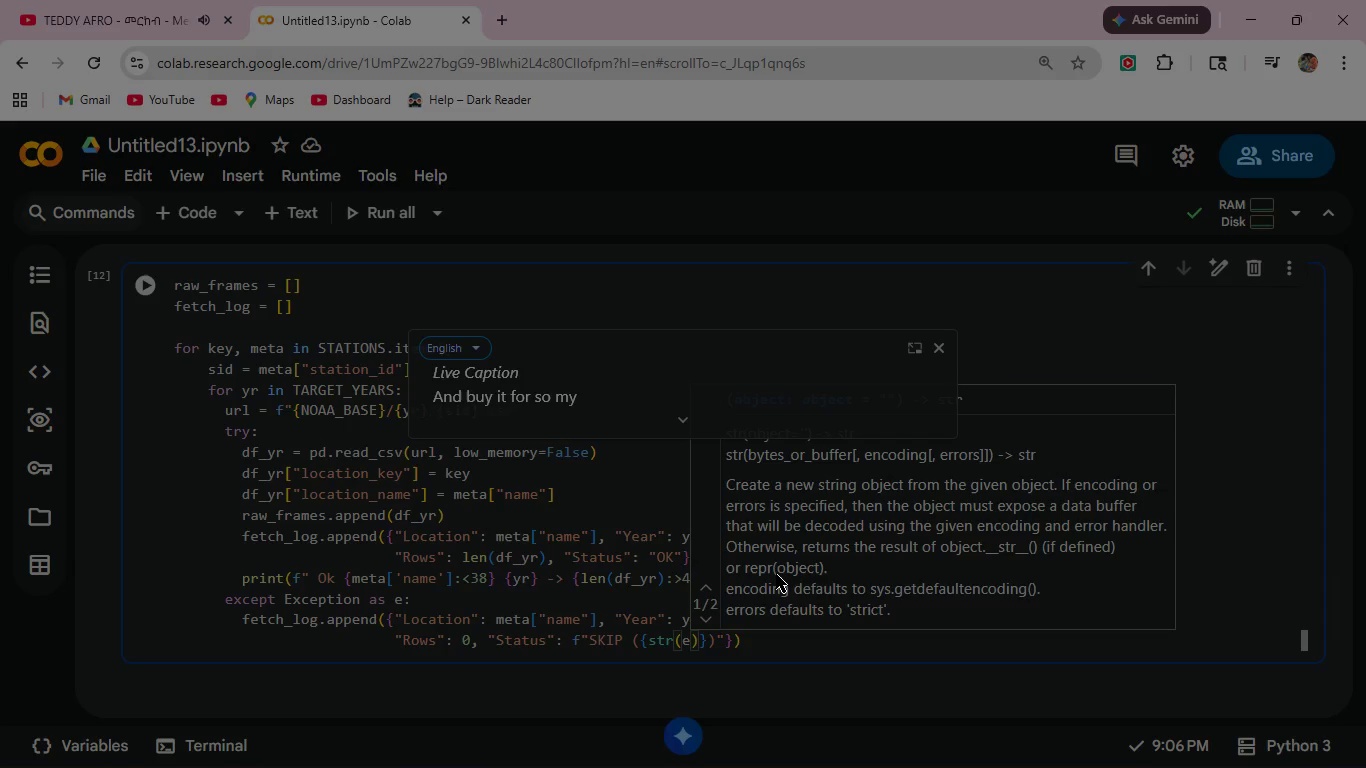 
key(ArrowRight)
 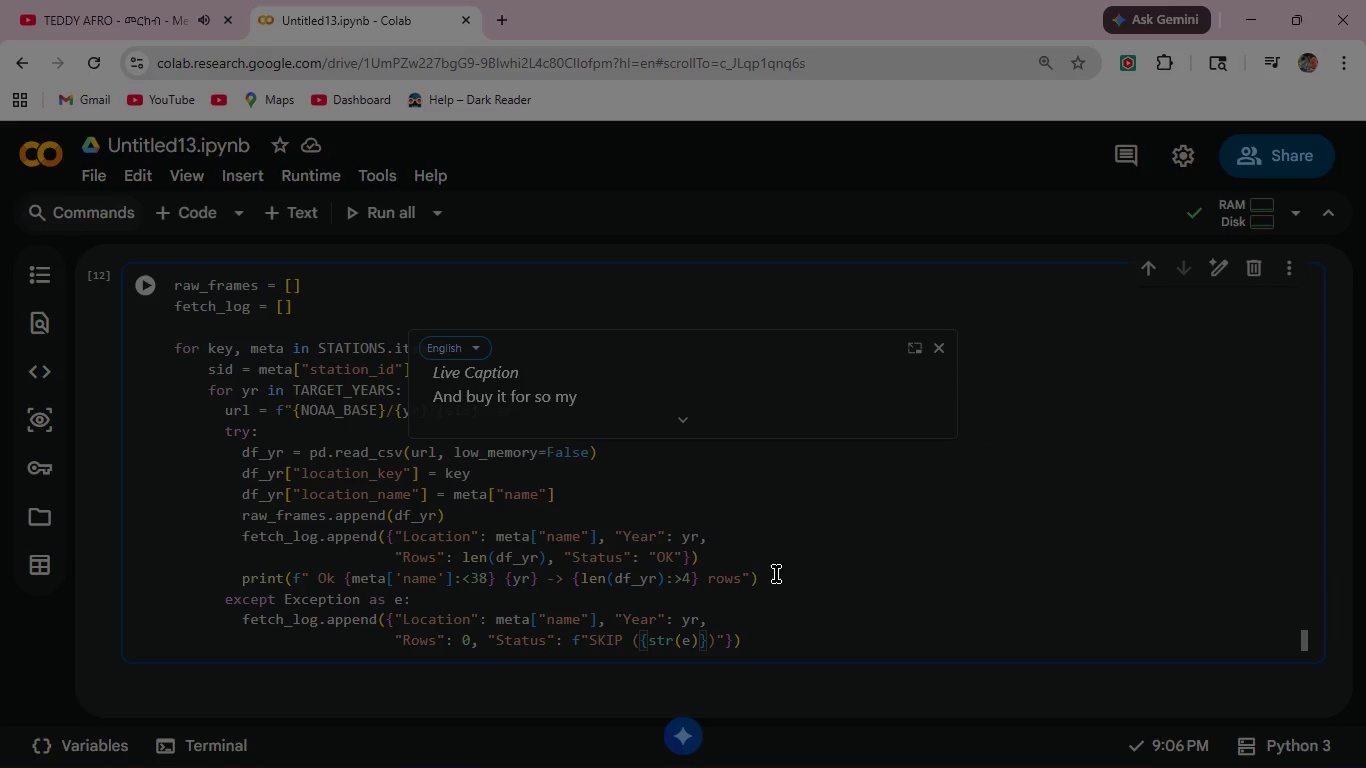 
type([:55)
 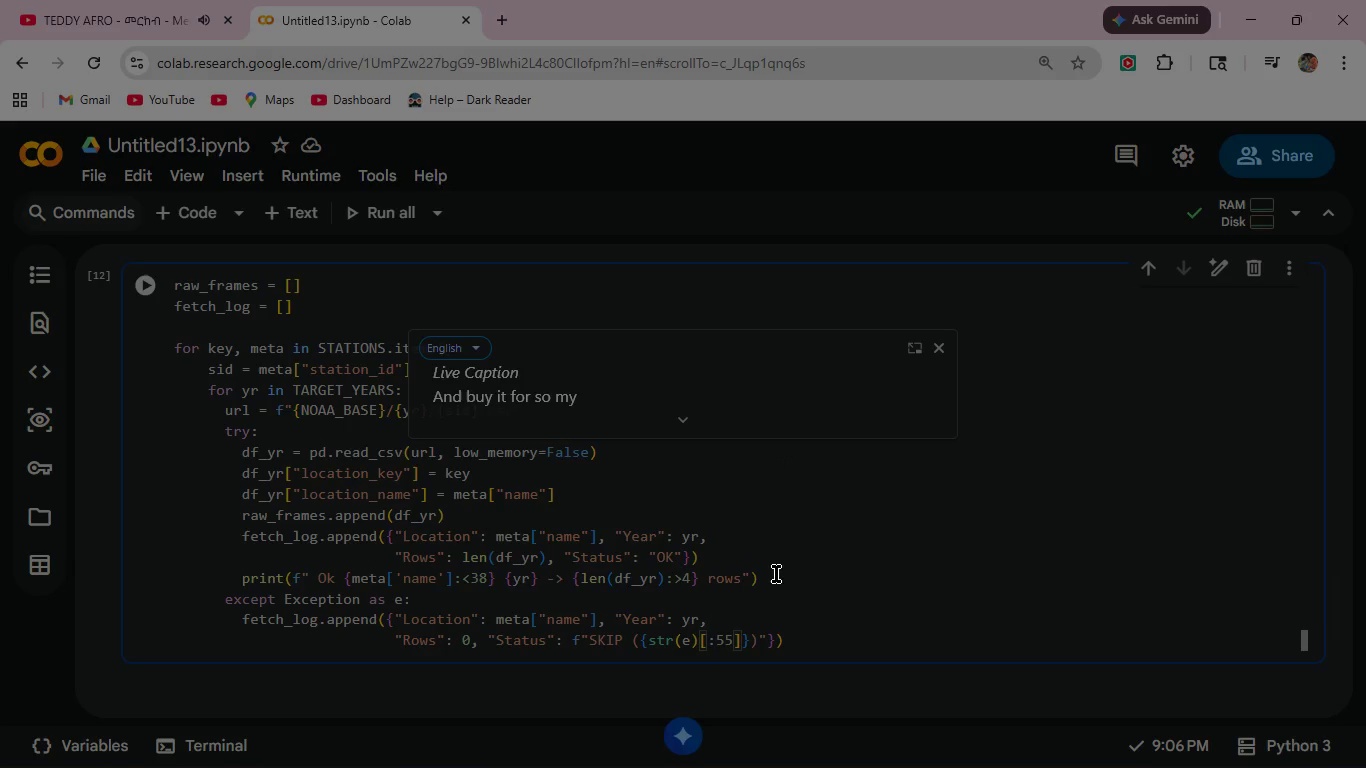 
wait(11.8)
 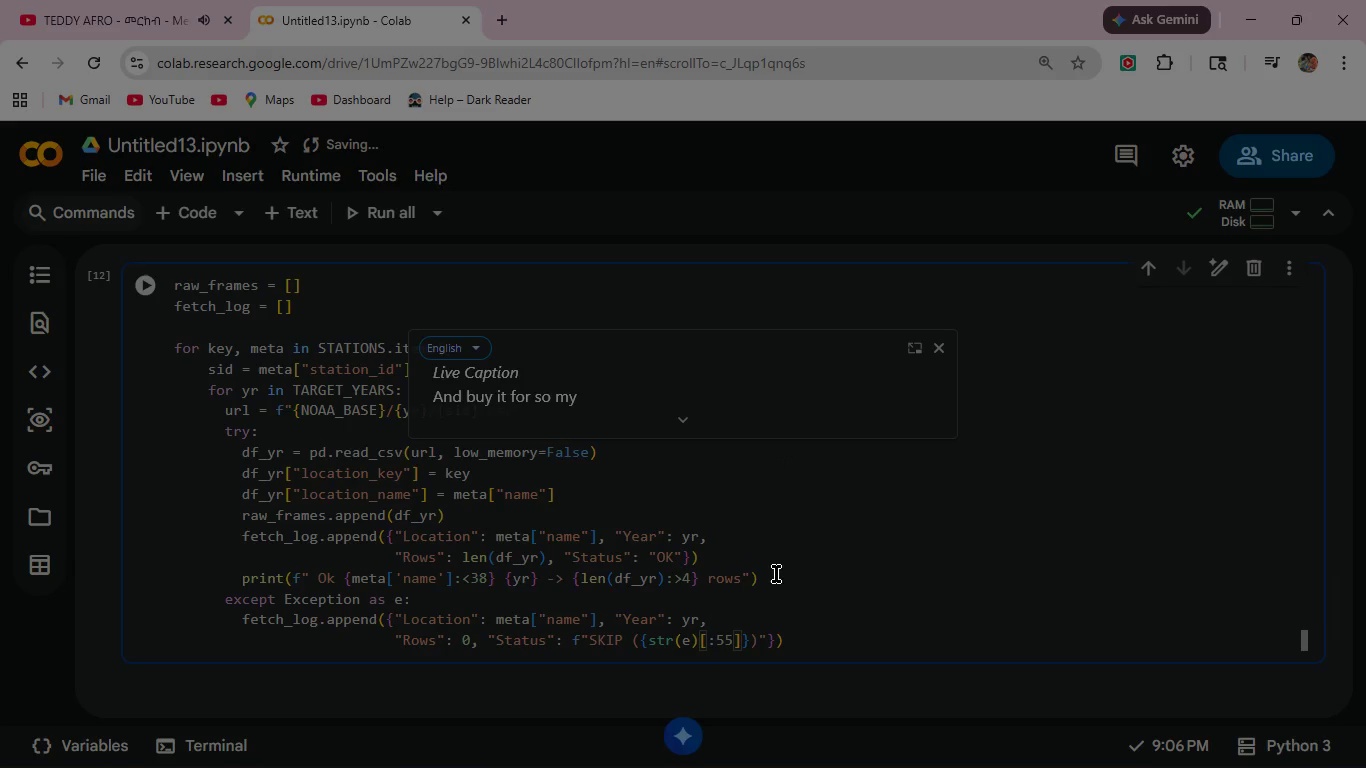 
left_click([805, 635])
 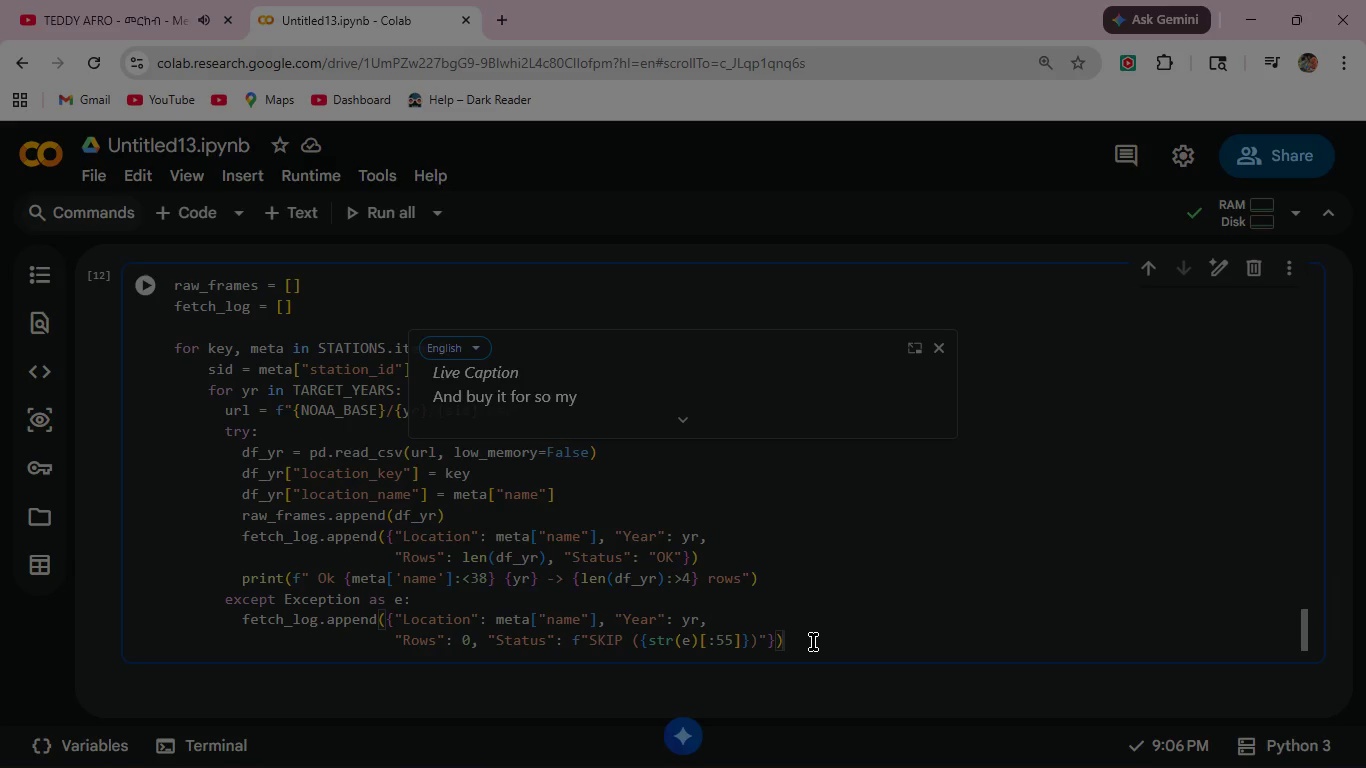 
left_click([813, 642])
 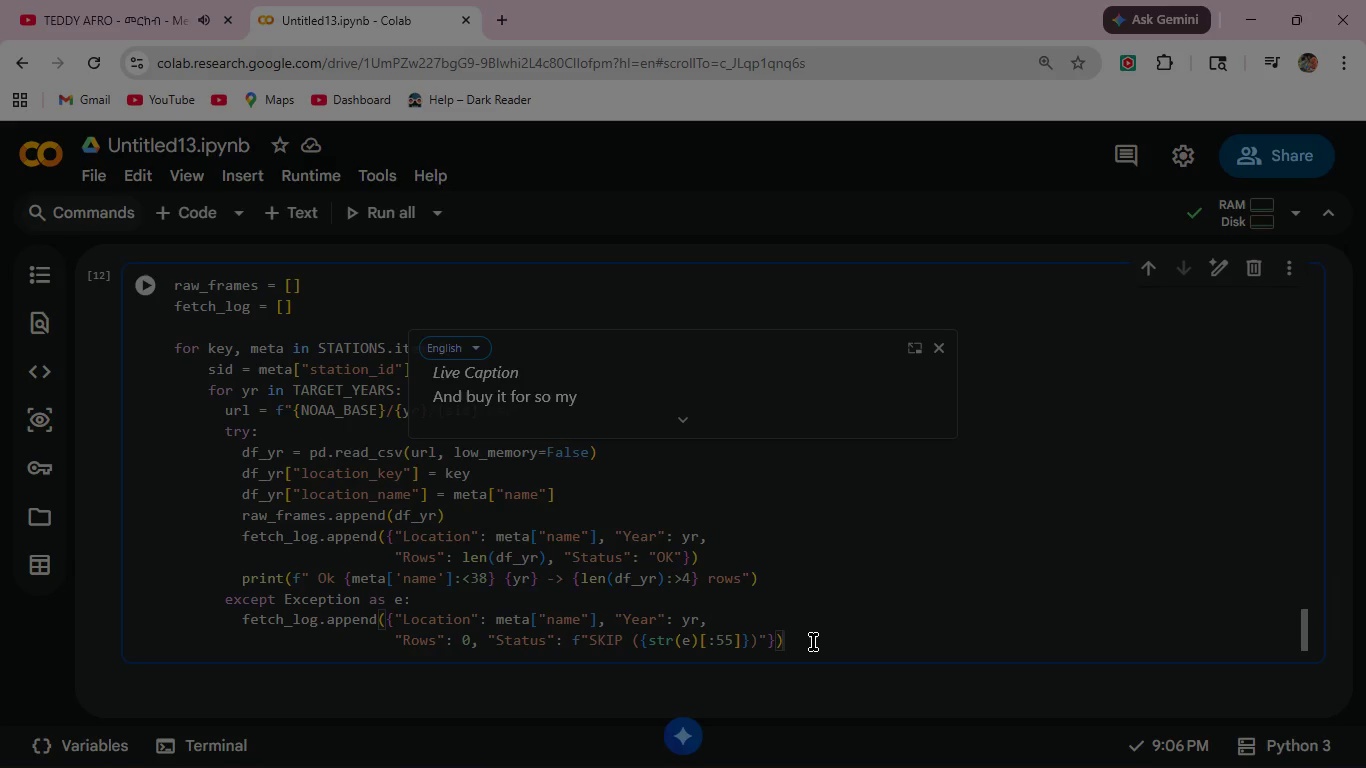 
left_click([813, 642])
 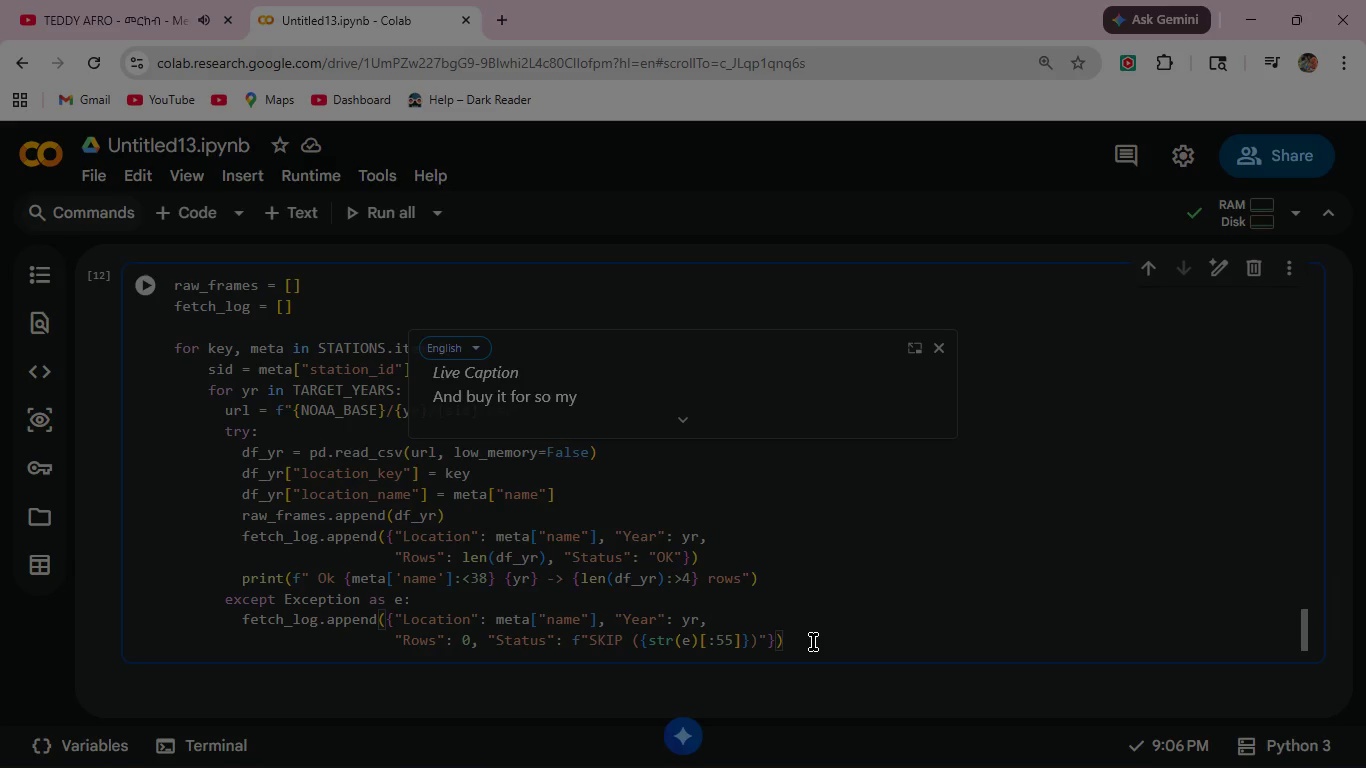 
key(Enter)
 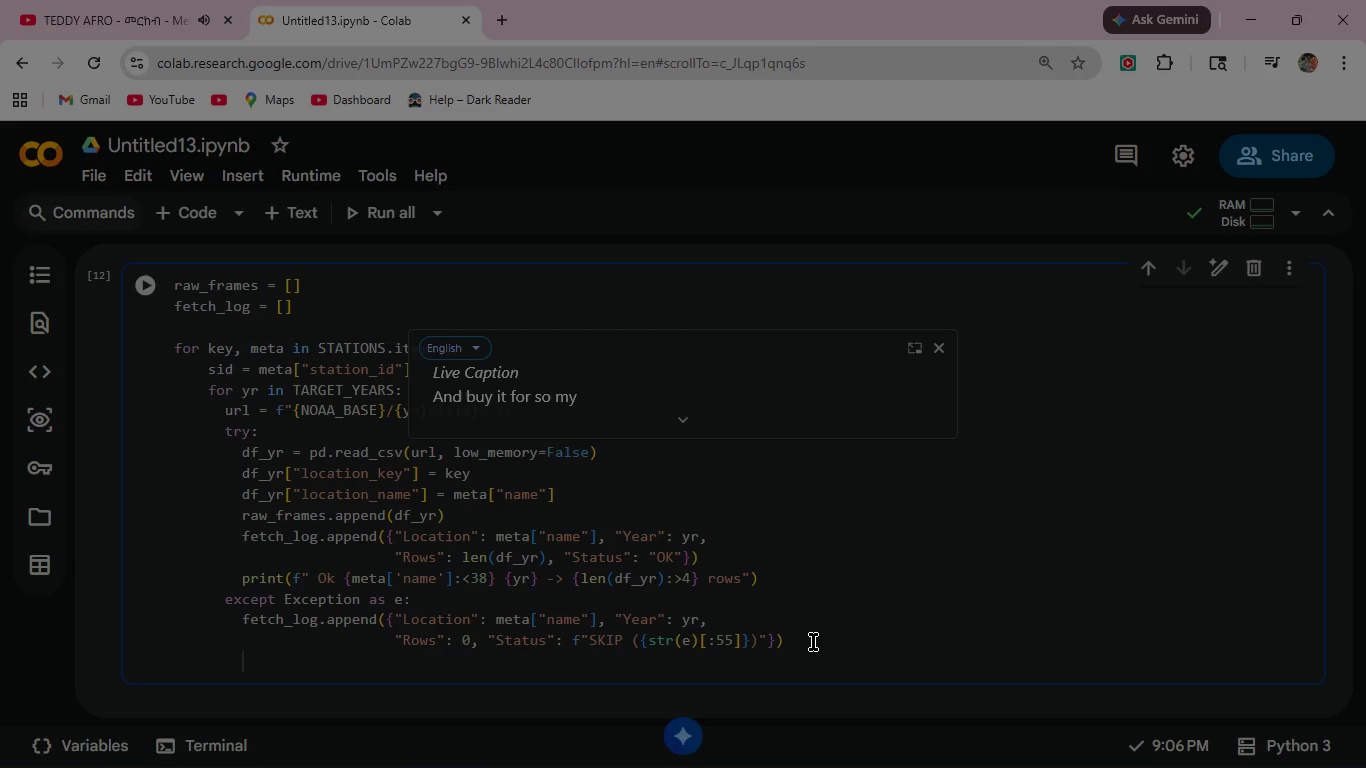 
key(Enter)
 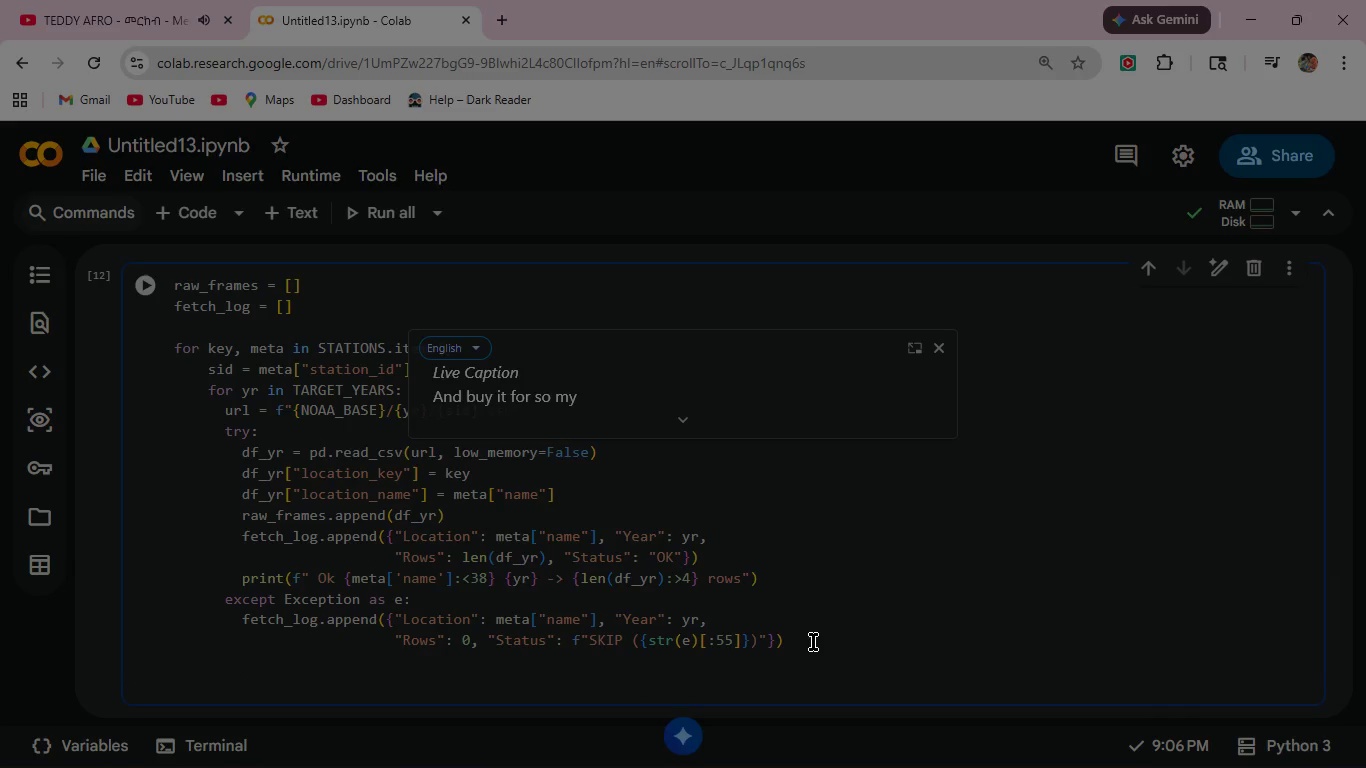 
type(print(f" )
 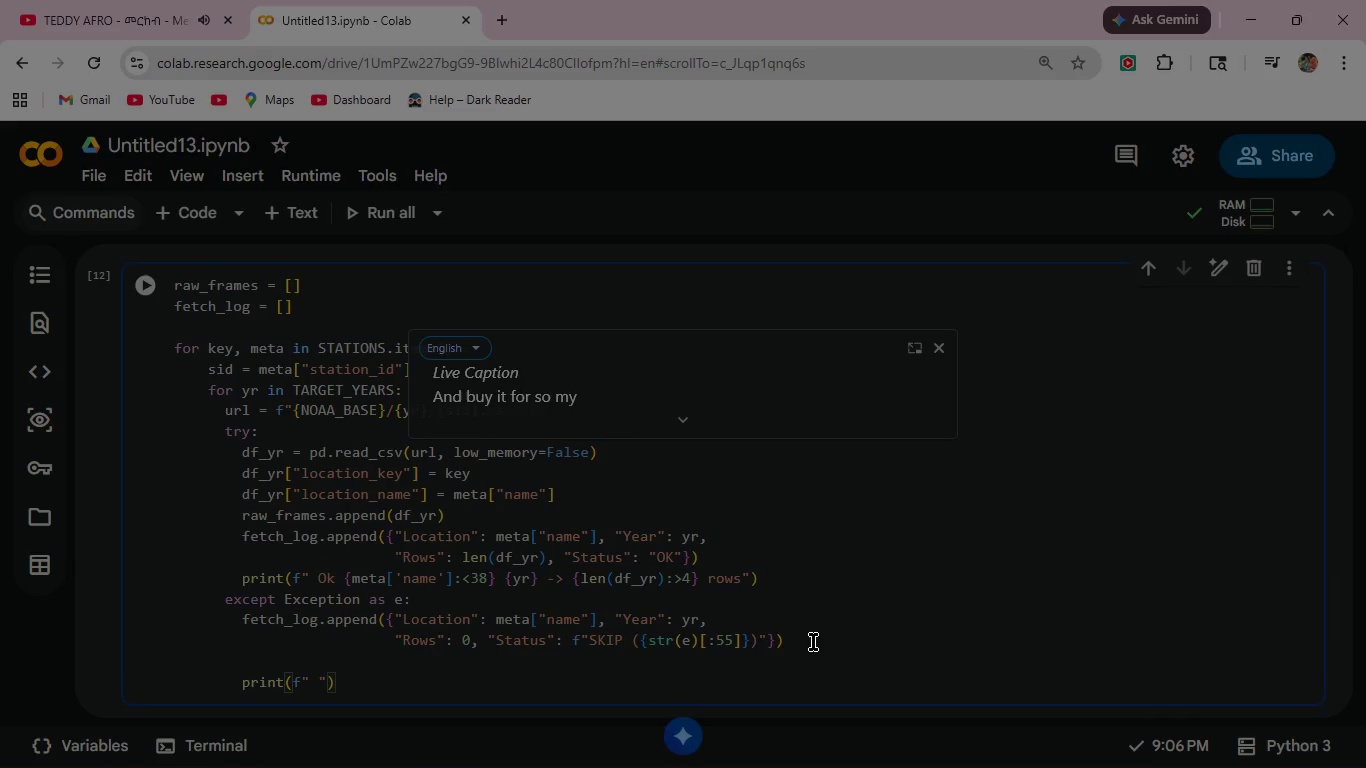 
key(Space)
 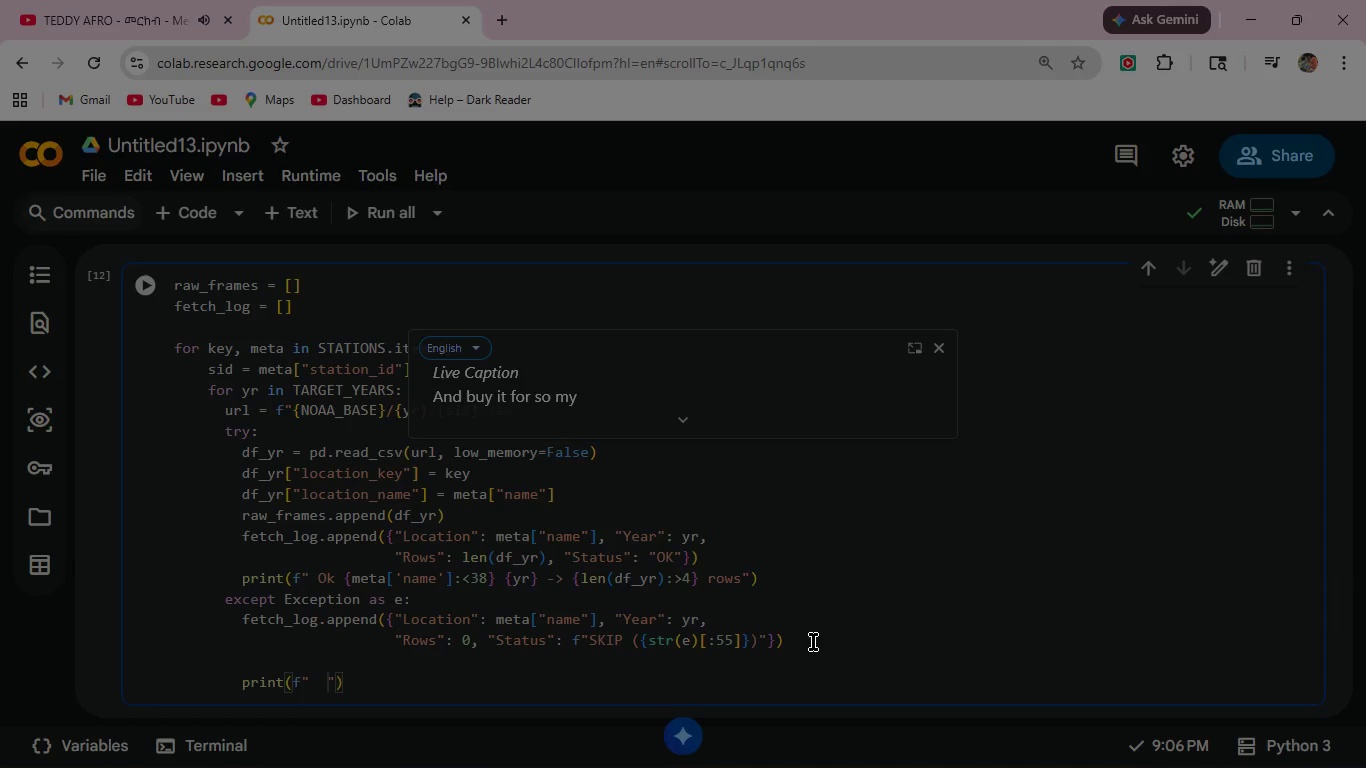 
wait(9.62)
 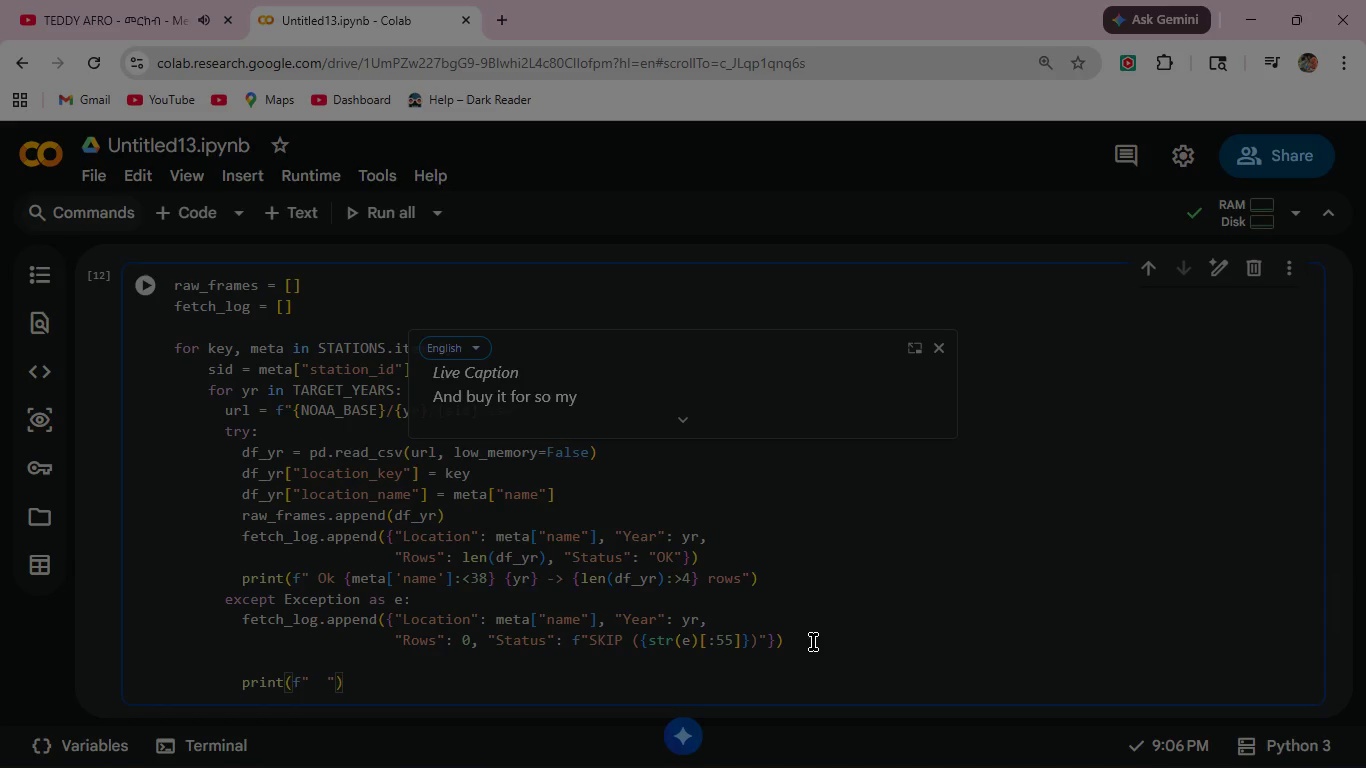 
type(SKIP  {meta[')
 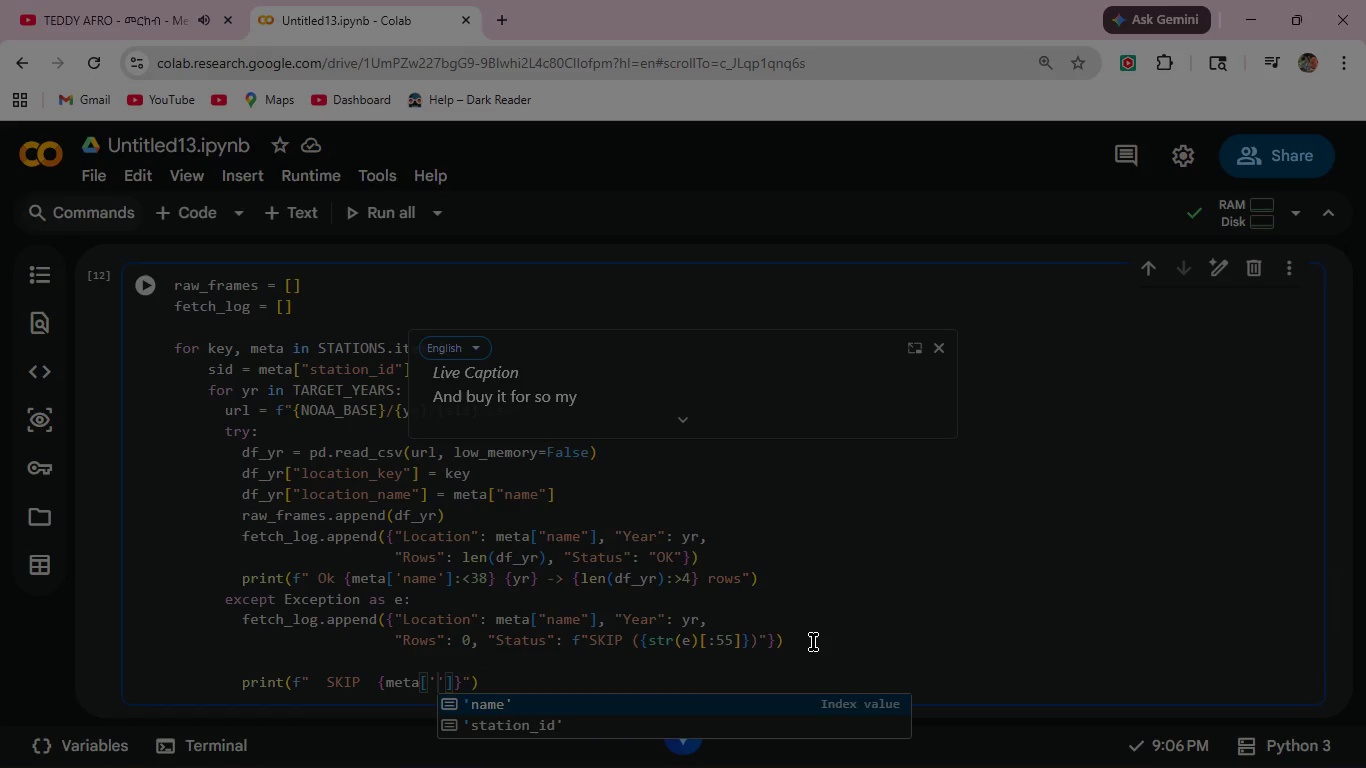 
key(Enter)
 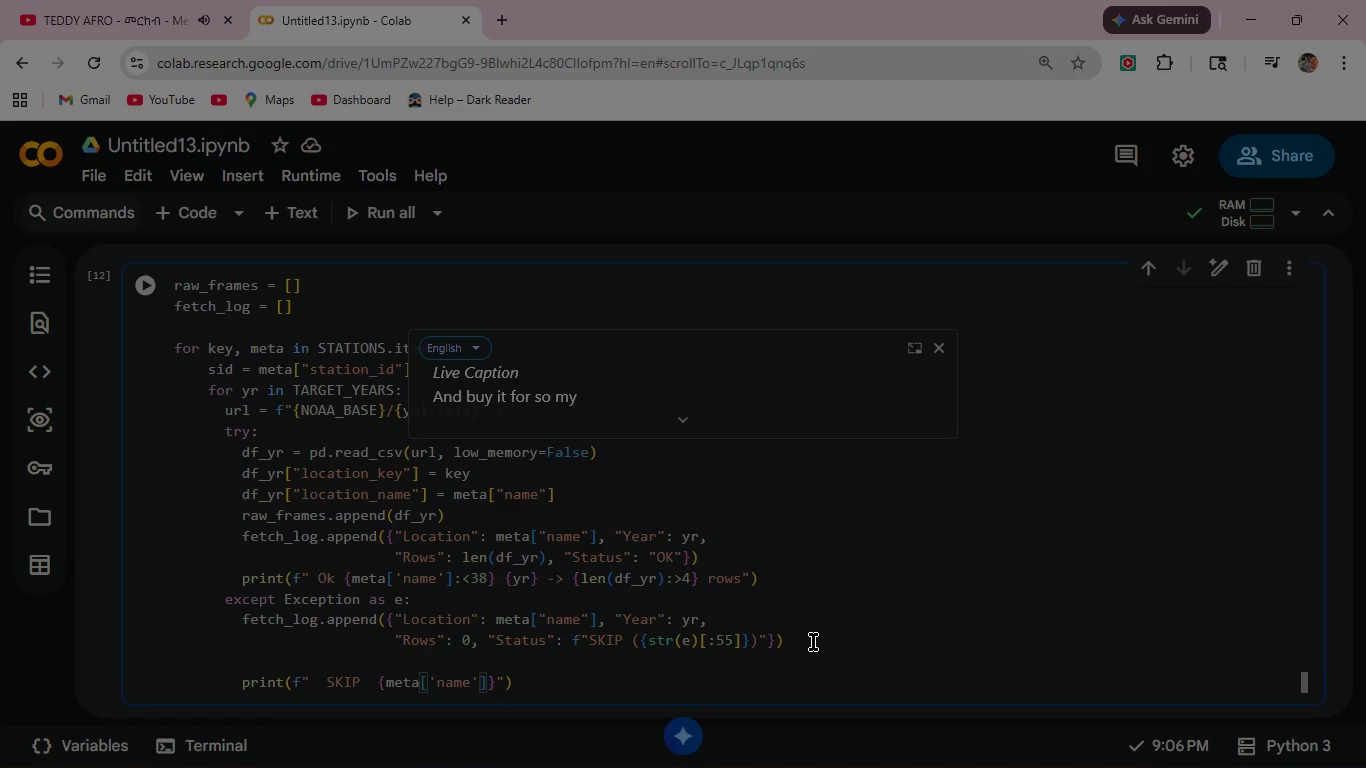 
key(ArrowRight)
 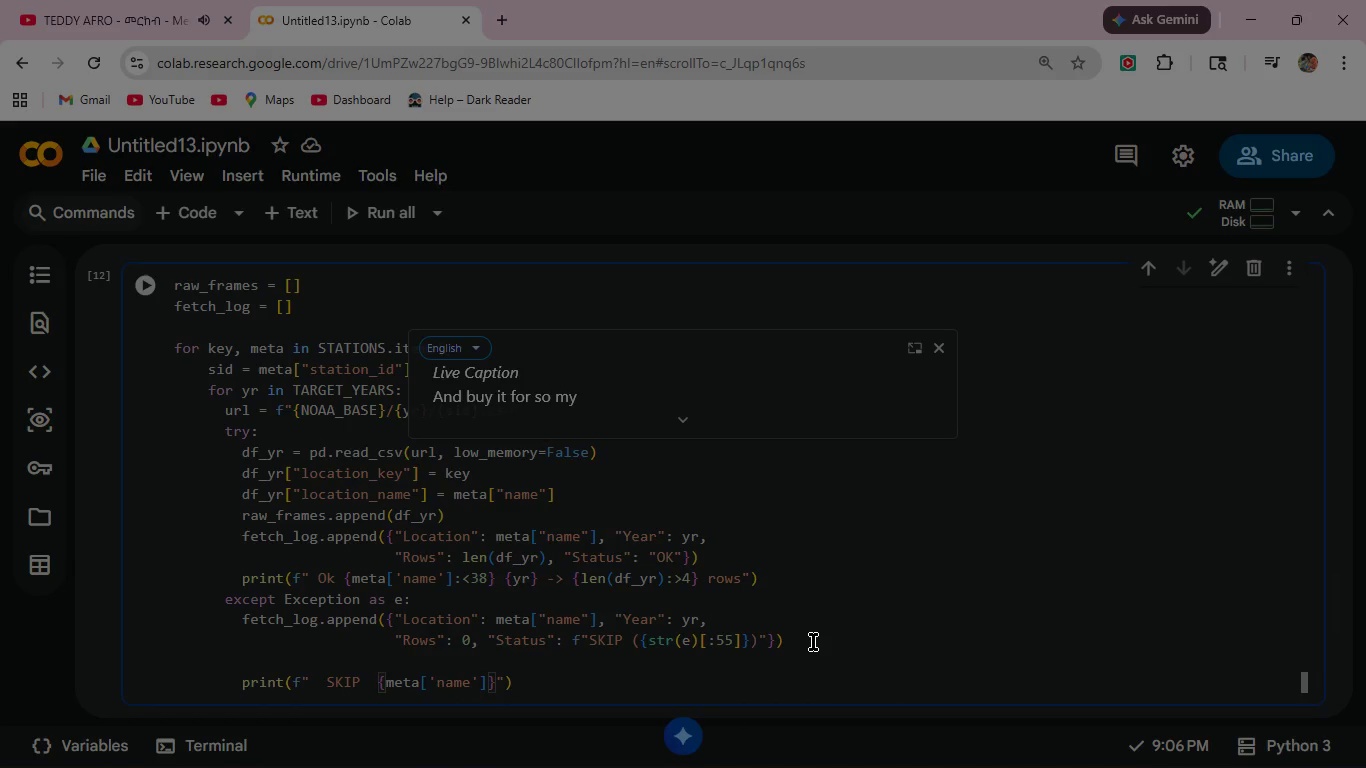 
type(: <38)
 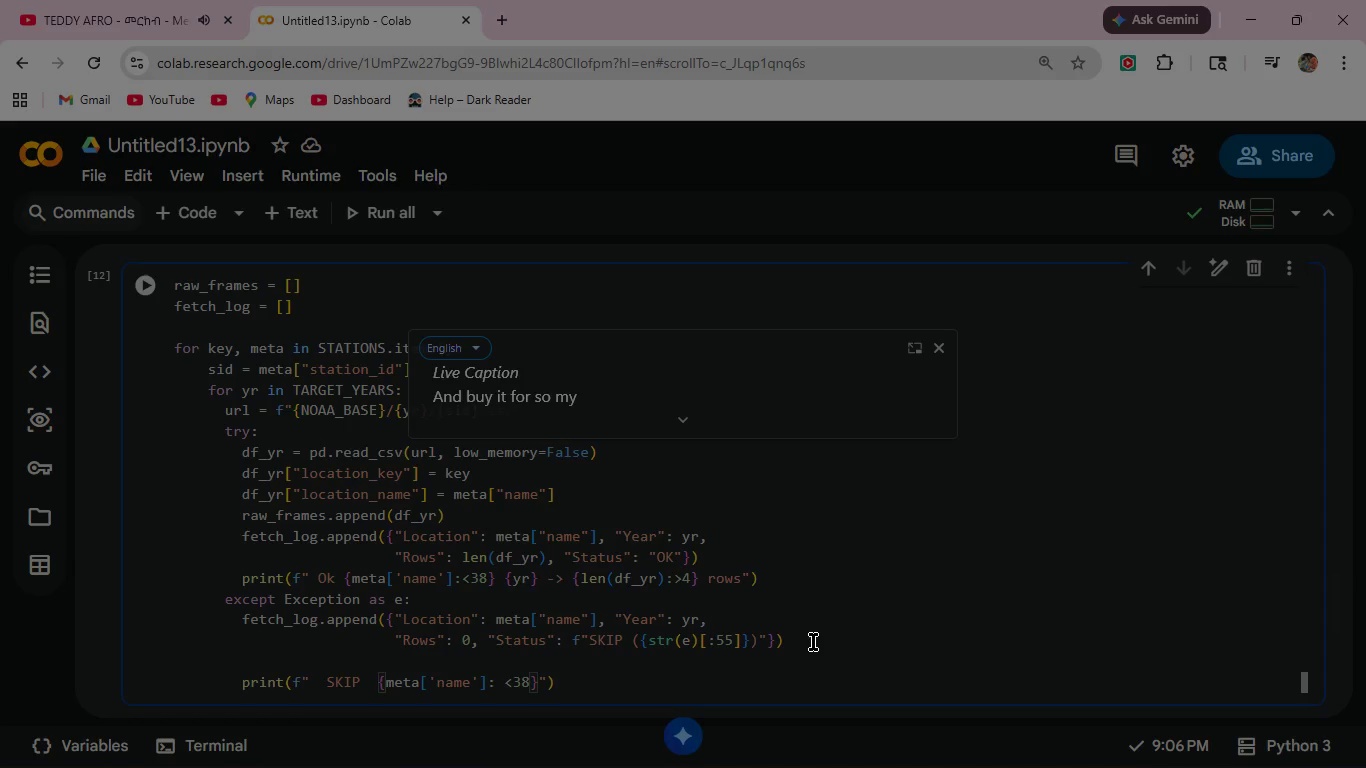 
key(ArrowRight)
 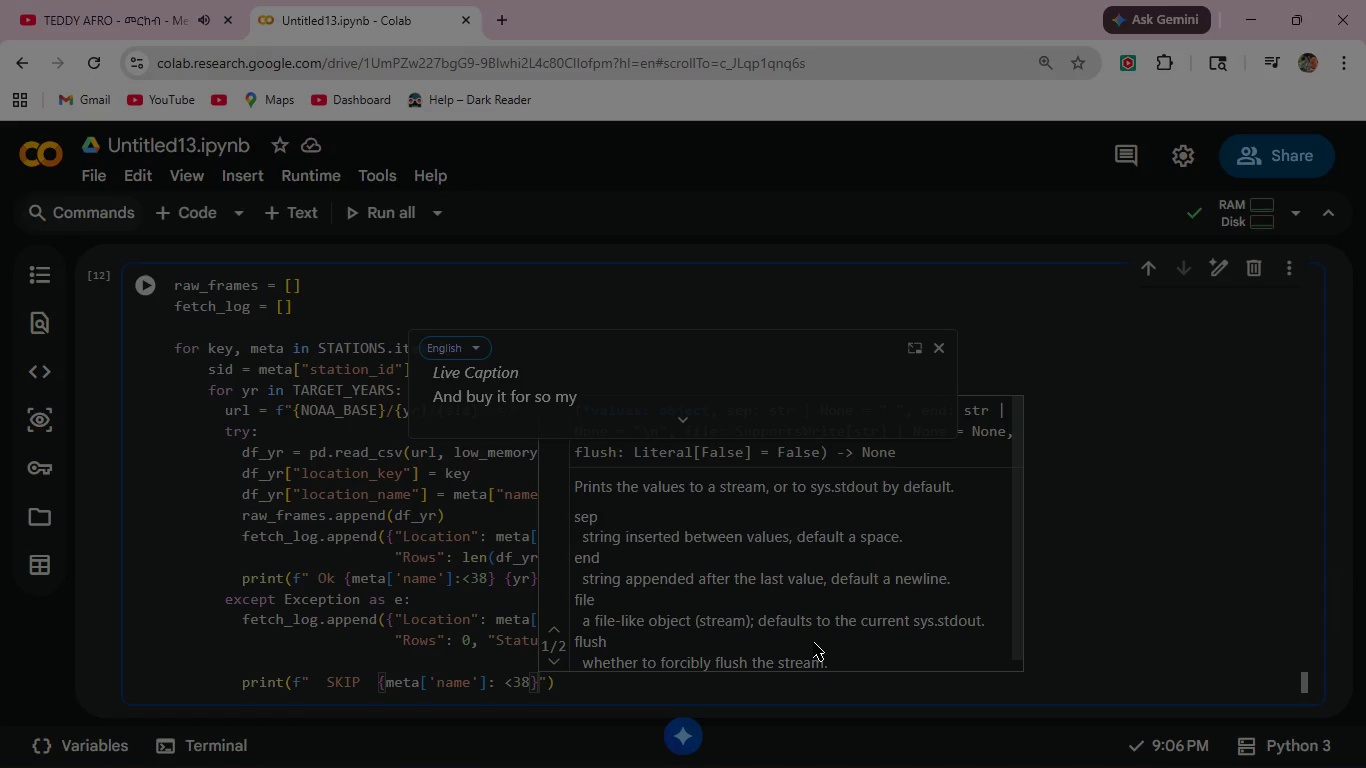 
type( {yr)
 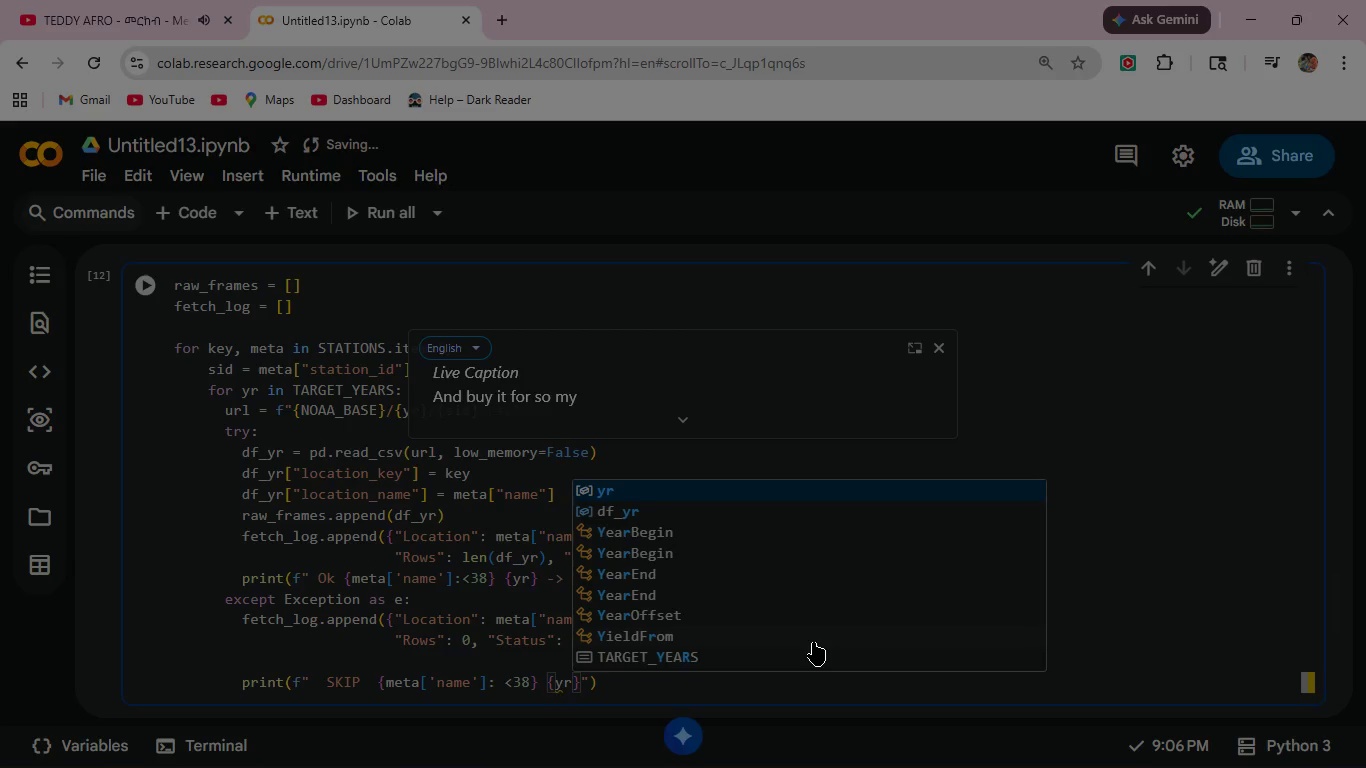 
key(ArrowRight)
 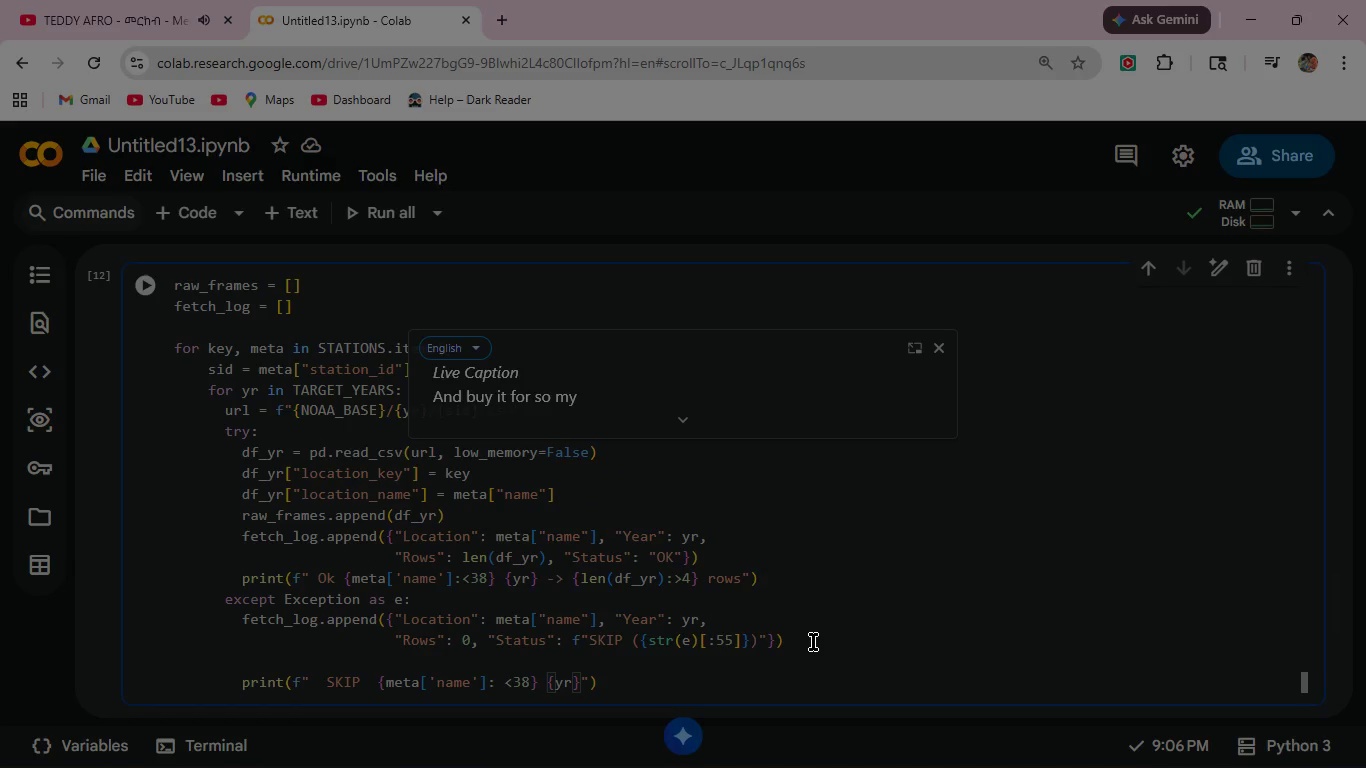 
key(Space)
 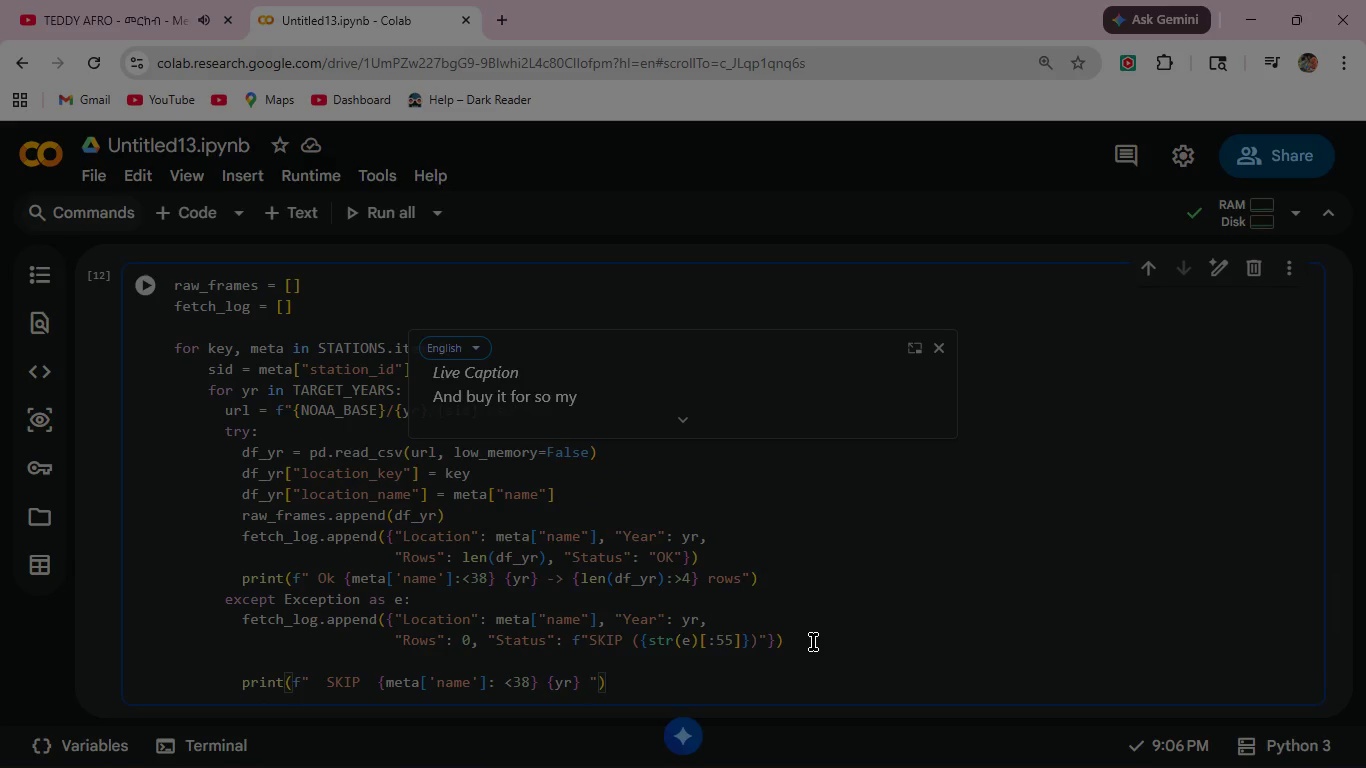 
hold_key(key=ShiftRight, duration=0.73)
 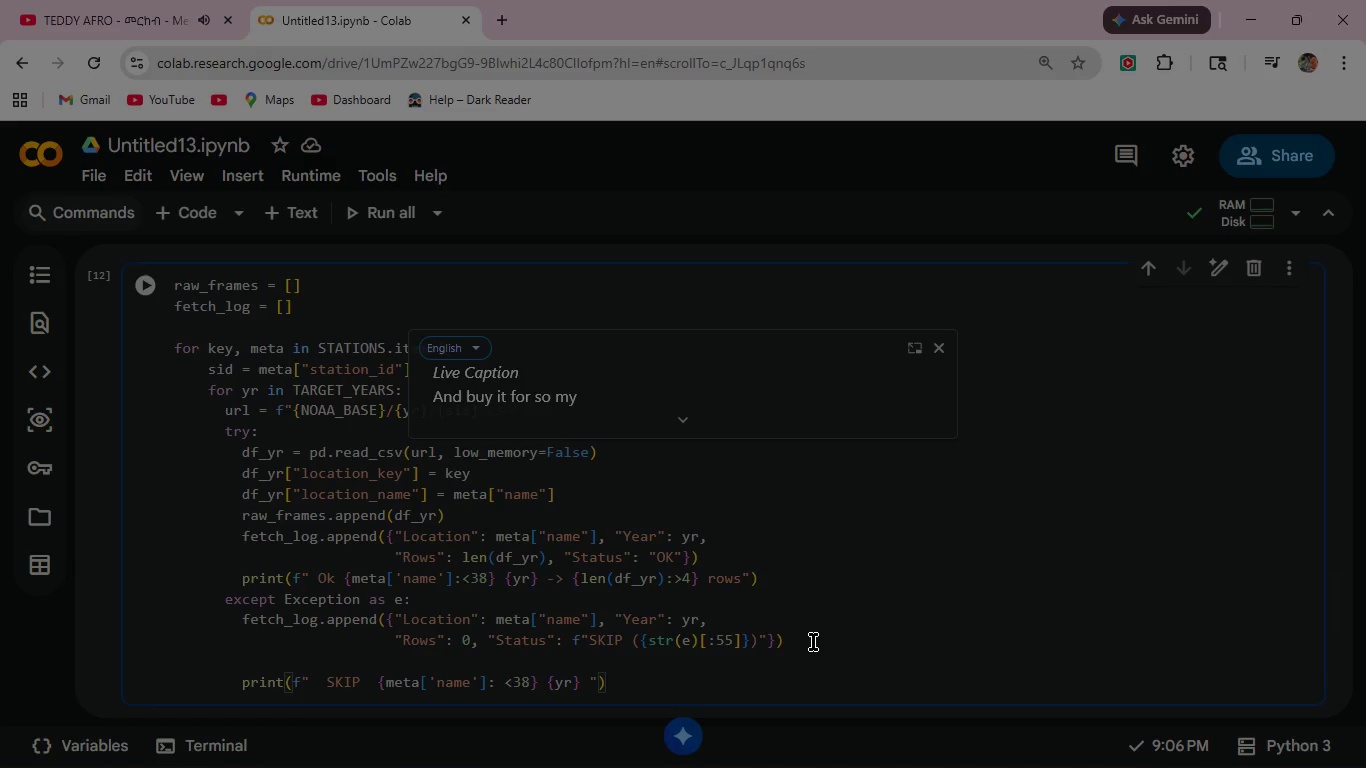 
key(Minus)
 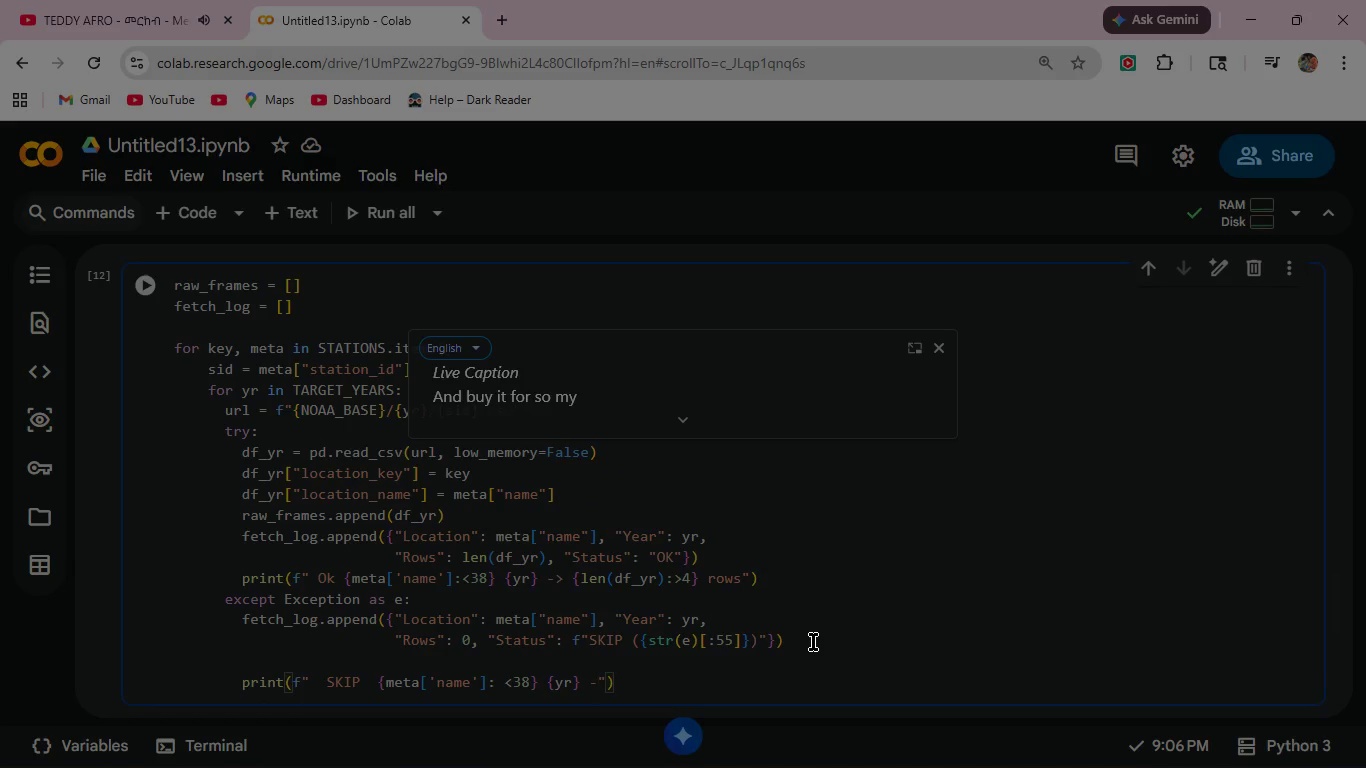 
key(Shift+Period)
 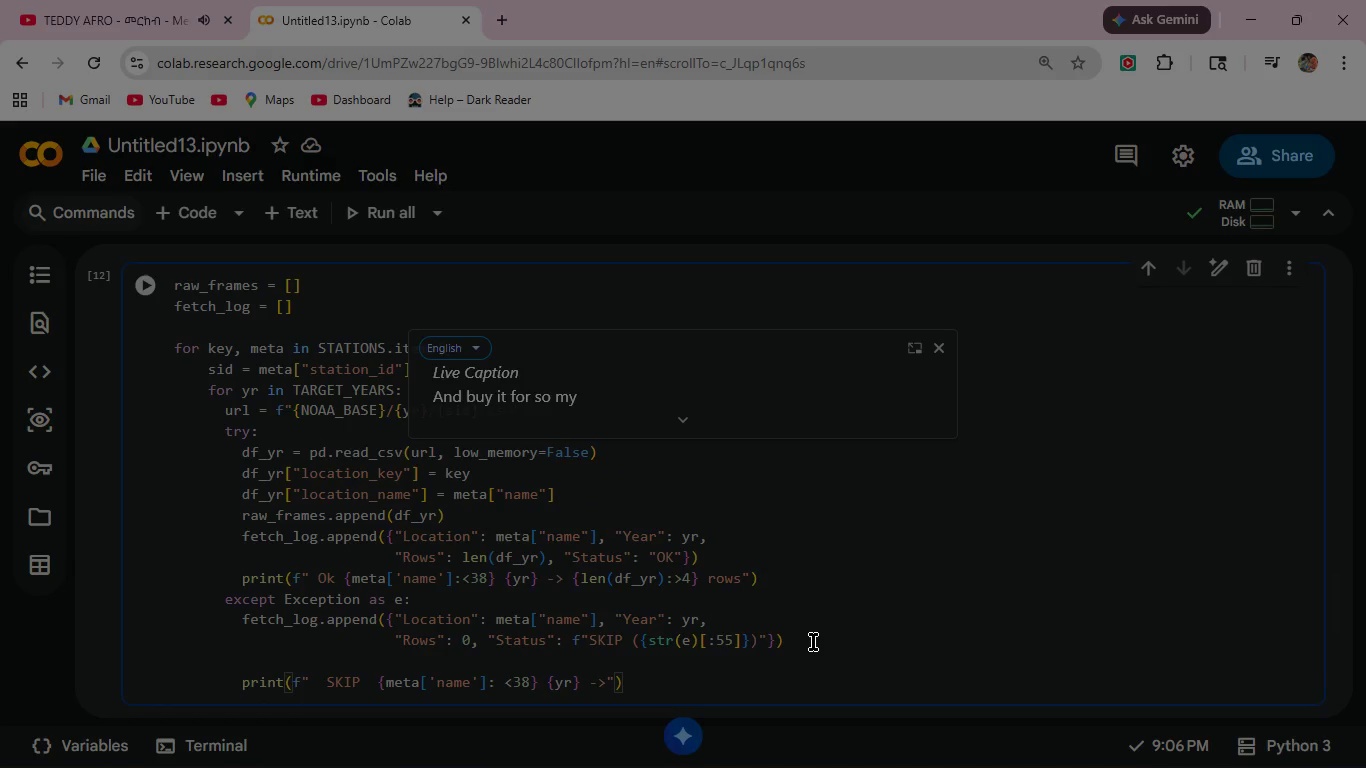 
key(Space)
 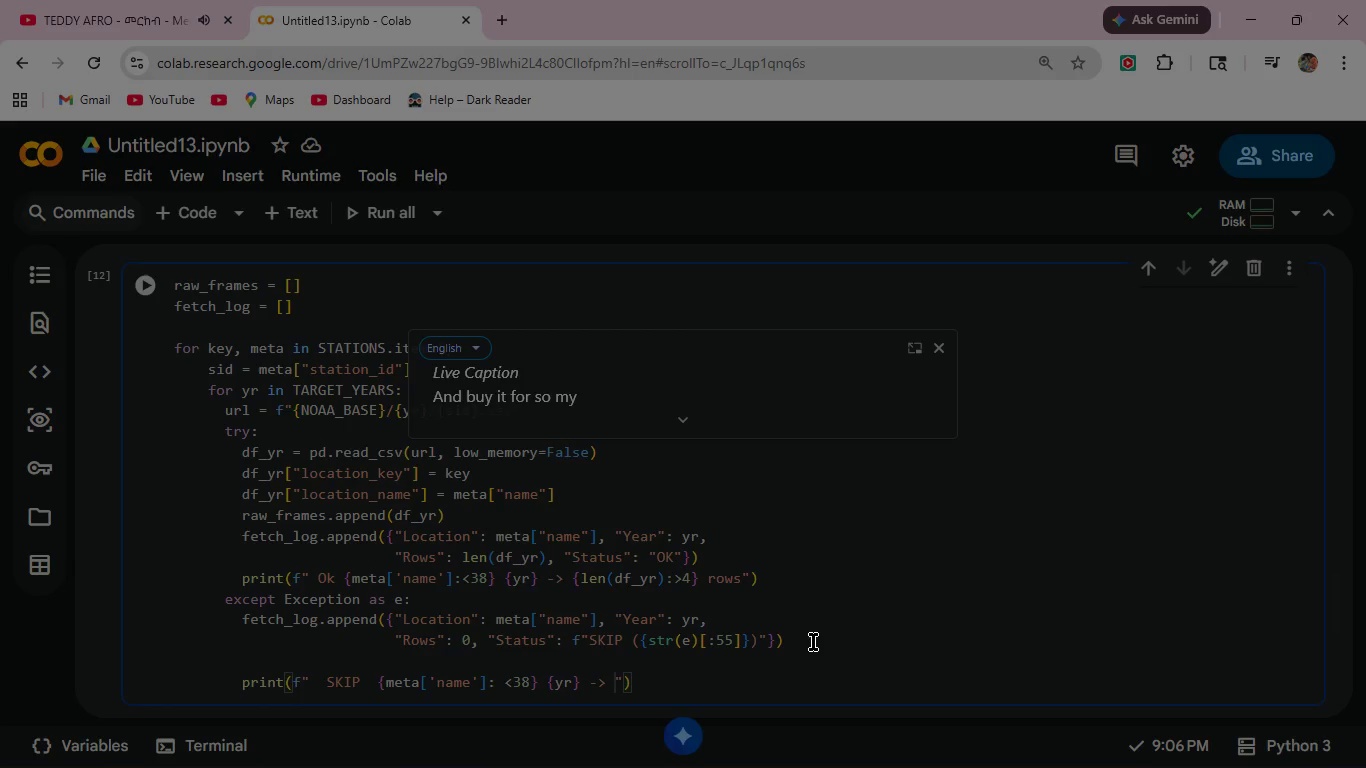 
type({str)
 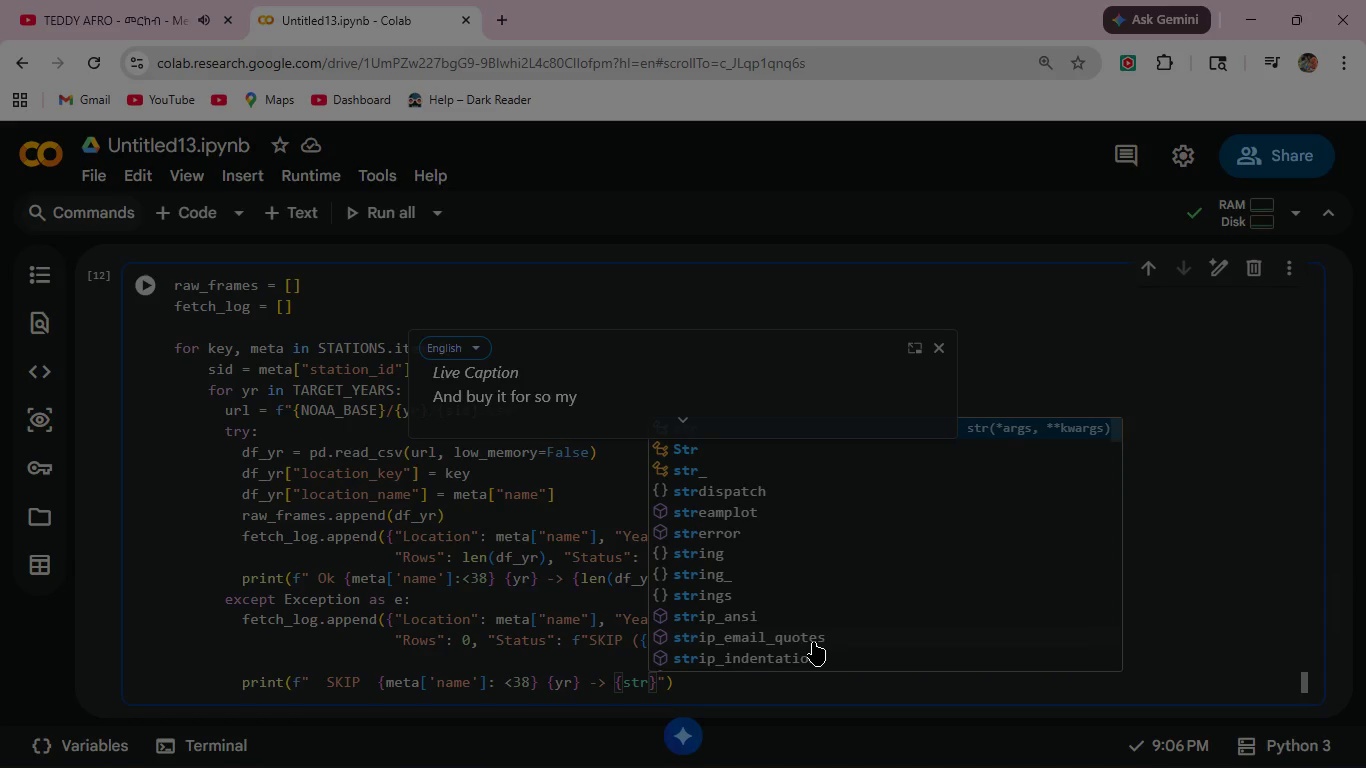 
type((e)
 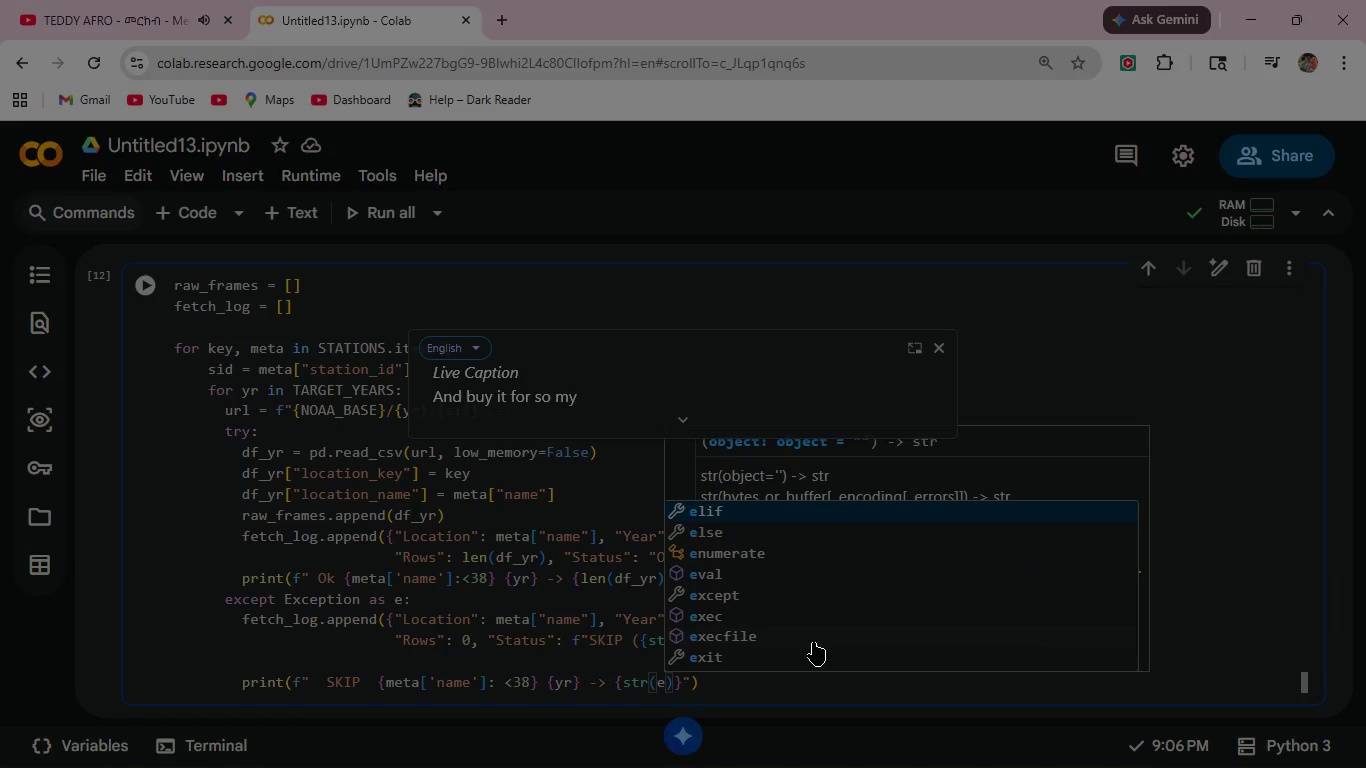 
key(ArrowRight)
 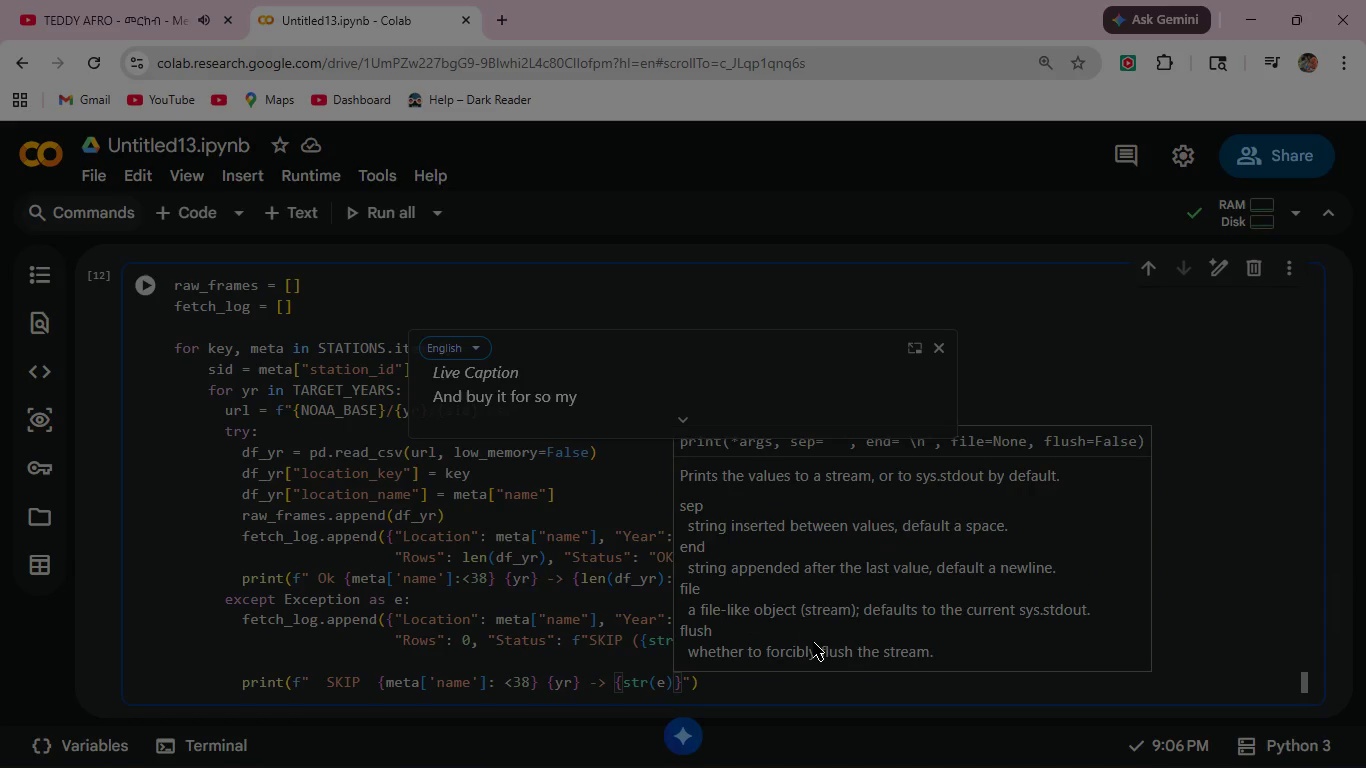 
key(BracketLeft)
 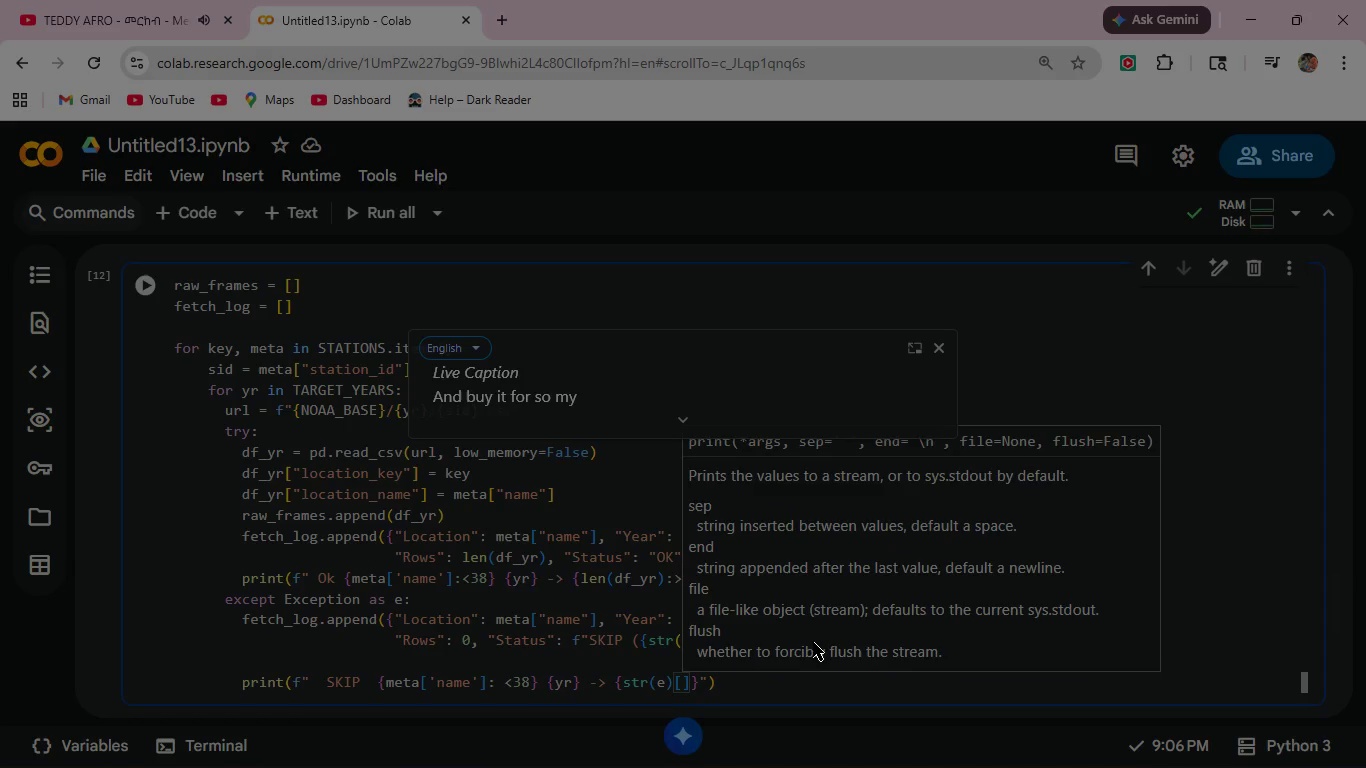 
key(Shift+ShiftRight)
 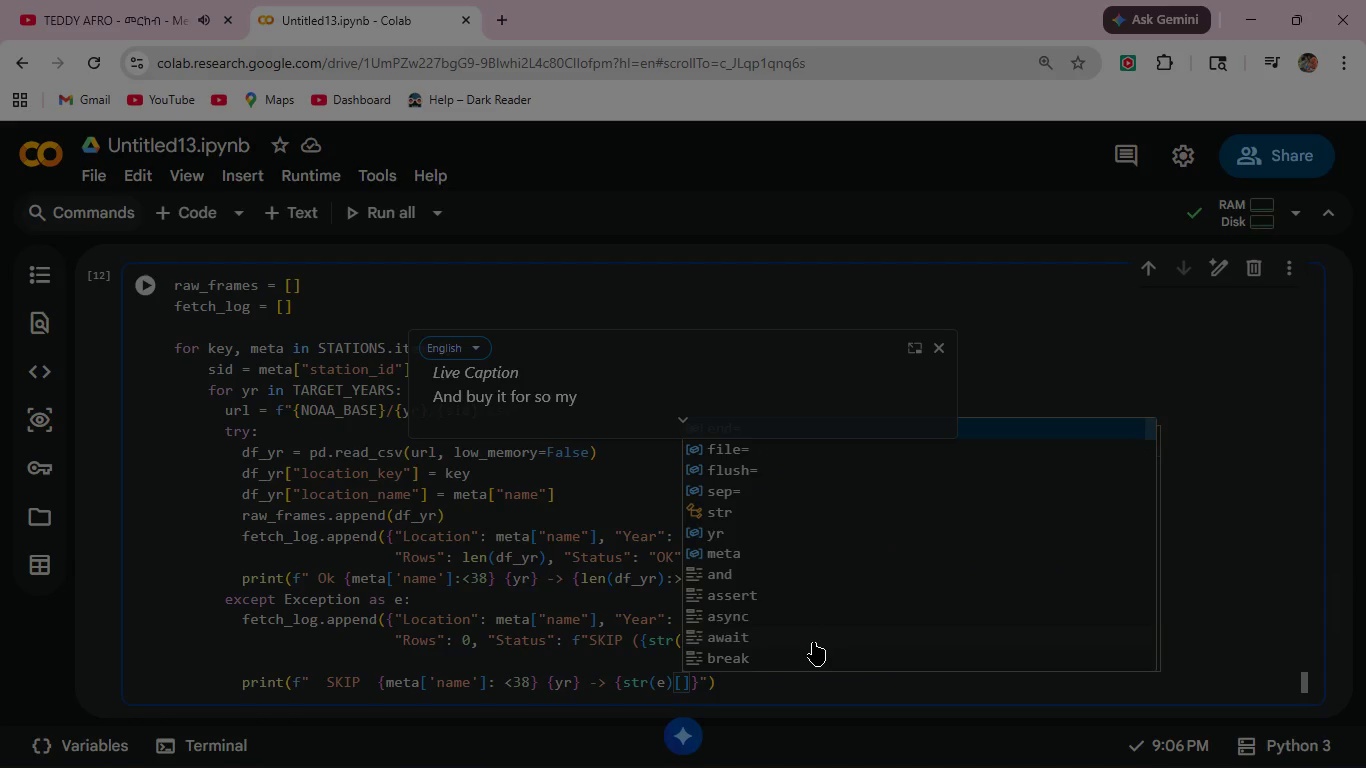 
key(Shift+Semicolon)
 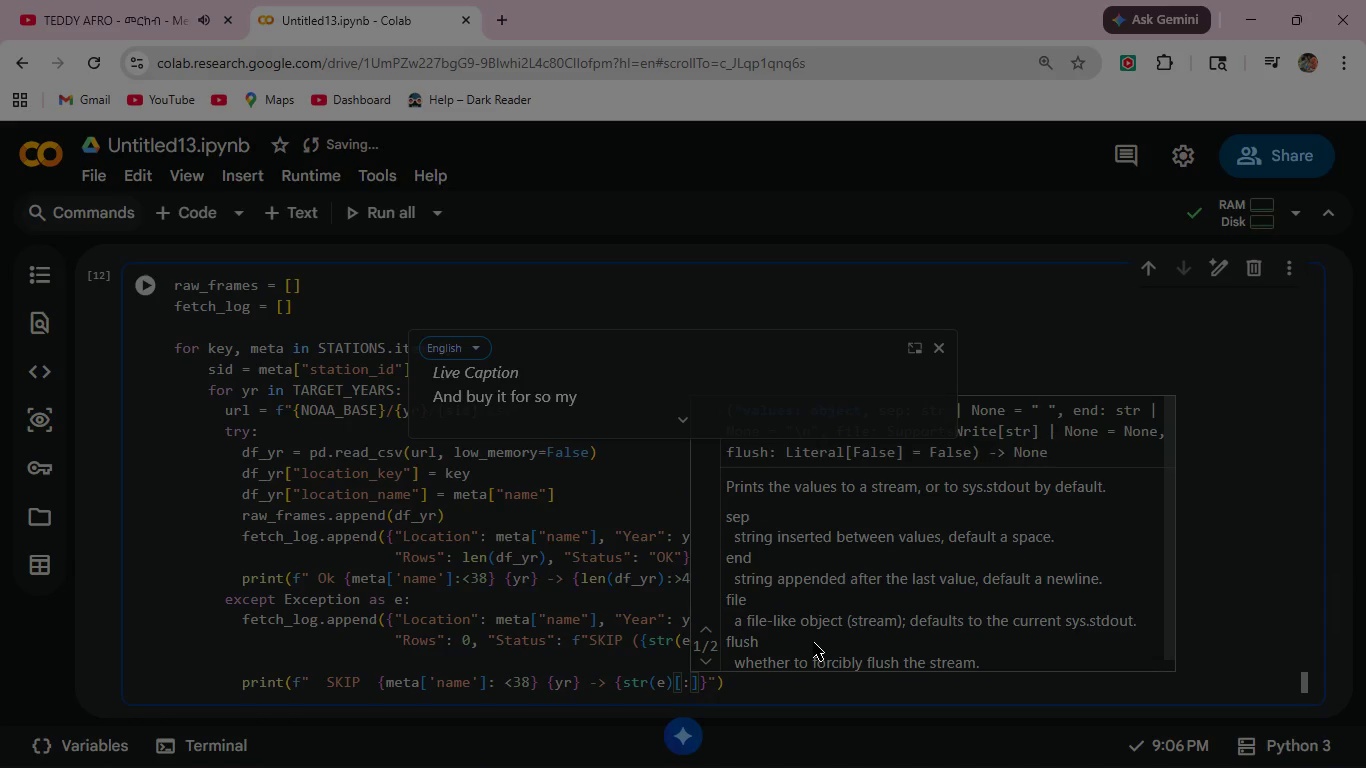 
type(55)
 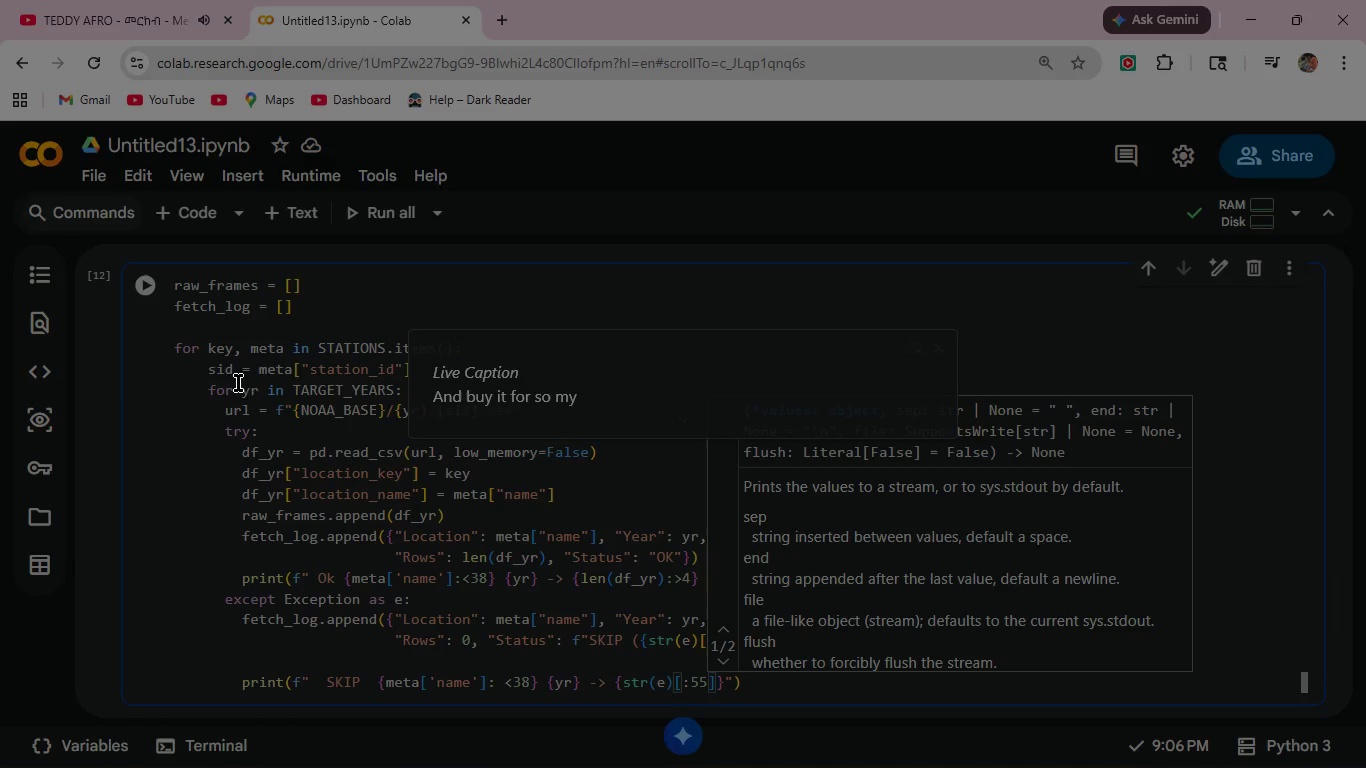 
left_click([151, 282])
 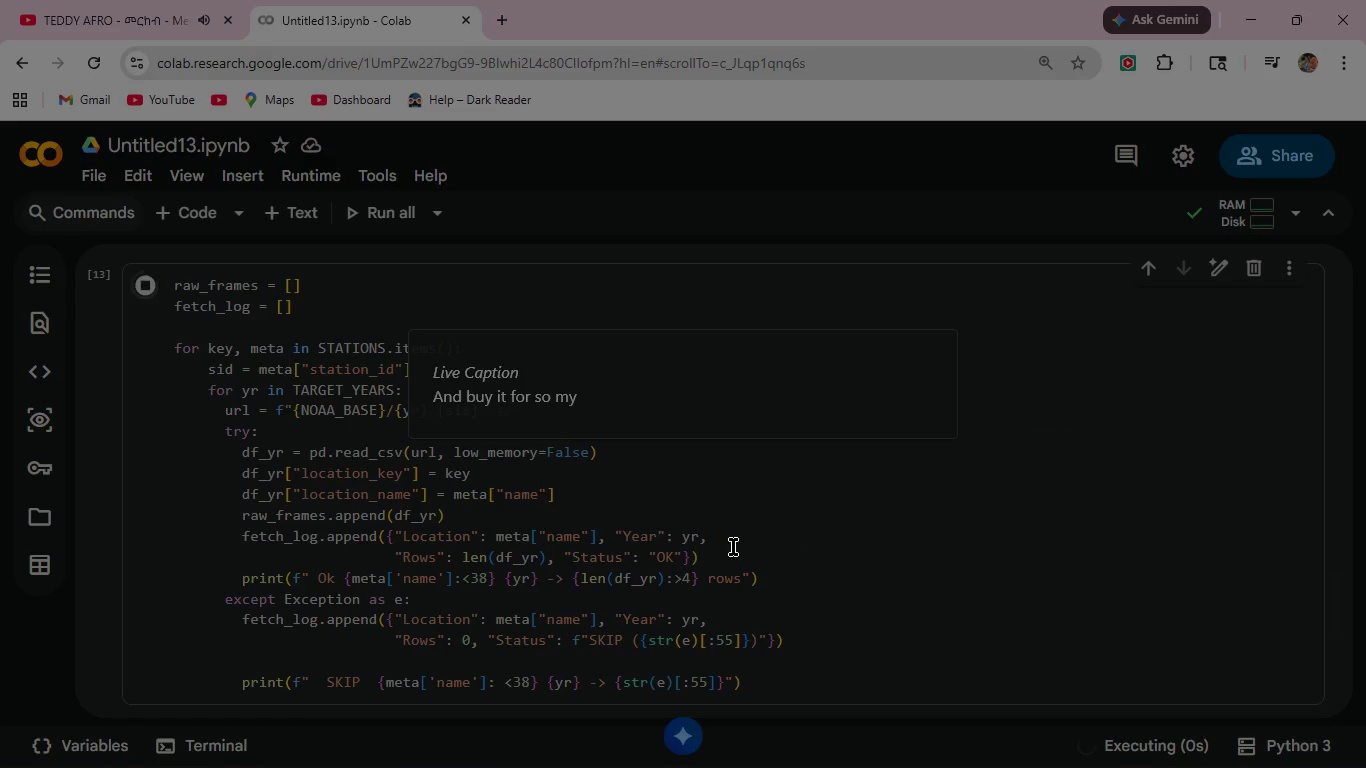 
scroll: coordinate [777, 558], scroll_direction: down, amount: 3.0
 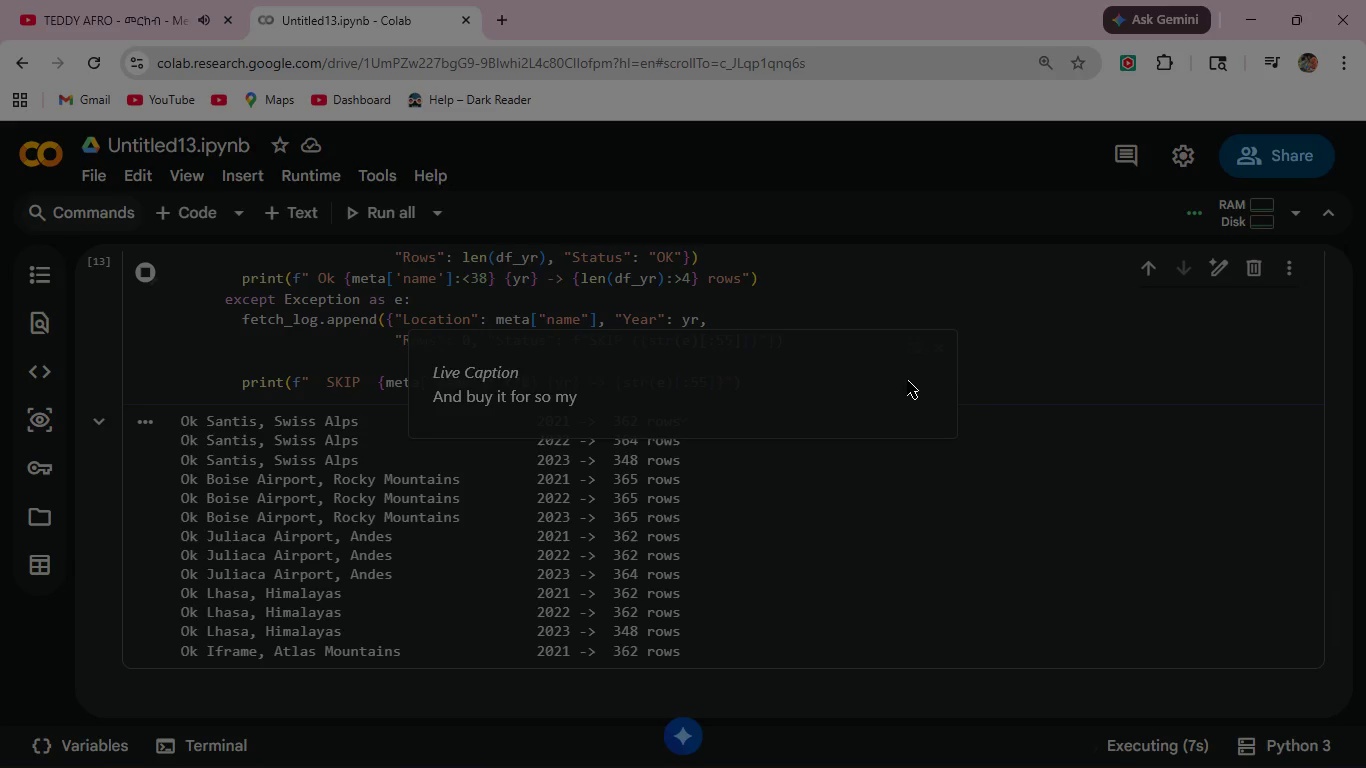 
left_click([942, 349])
 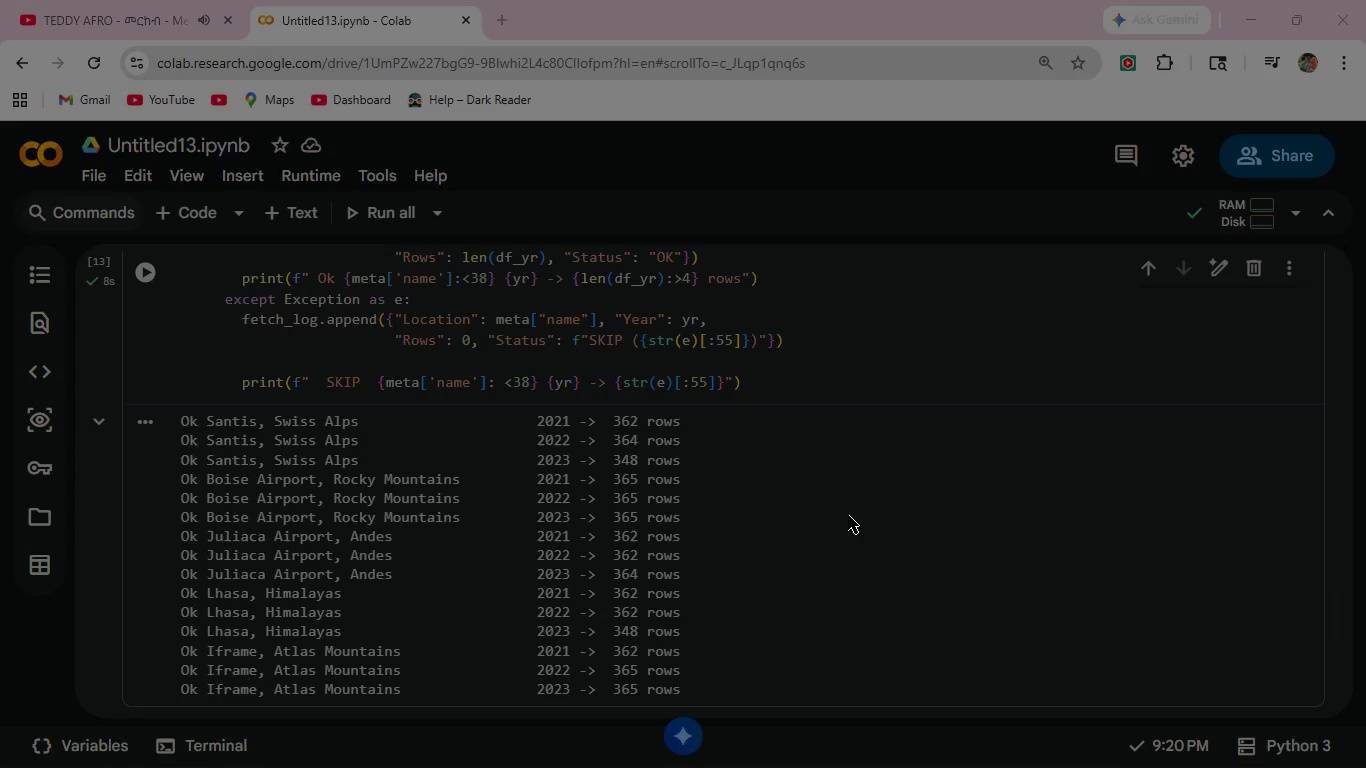 
scroll: coordinate [848, 515], scroll_direction: up, amount: 1.0
 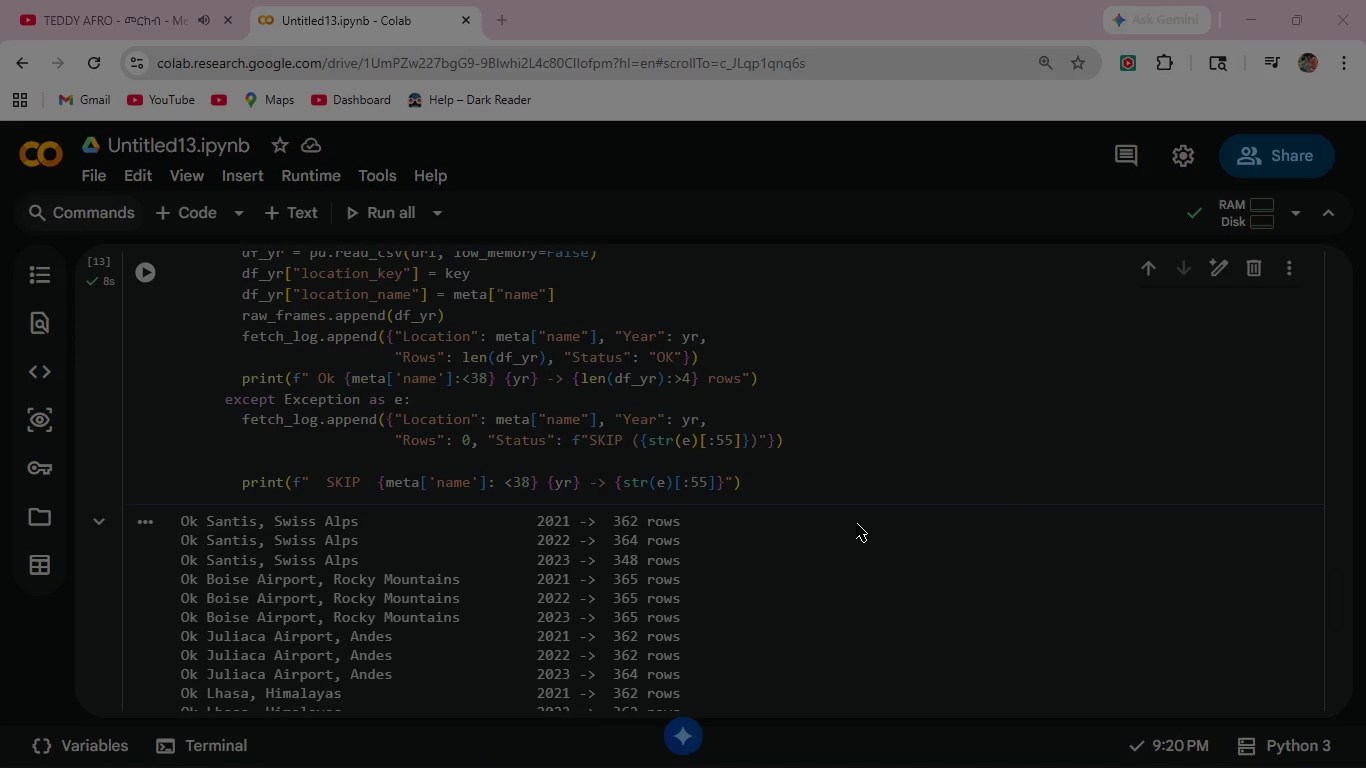 
wait(8.11)
 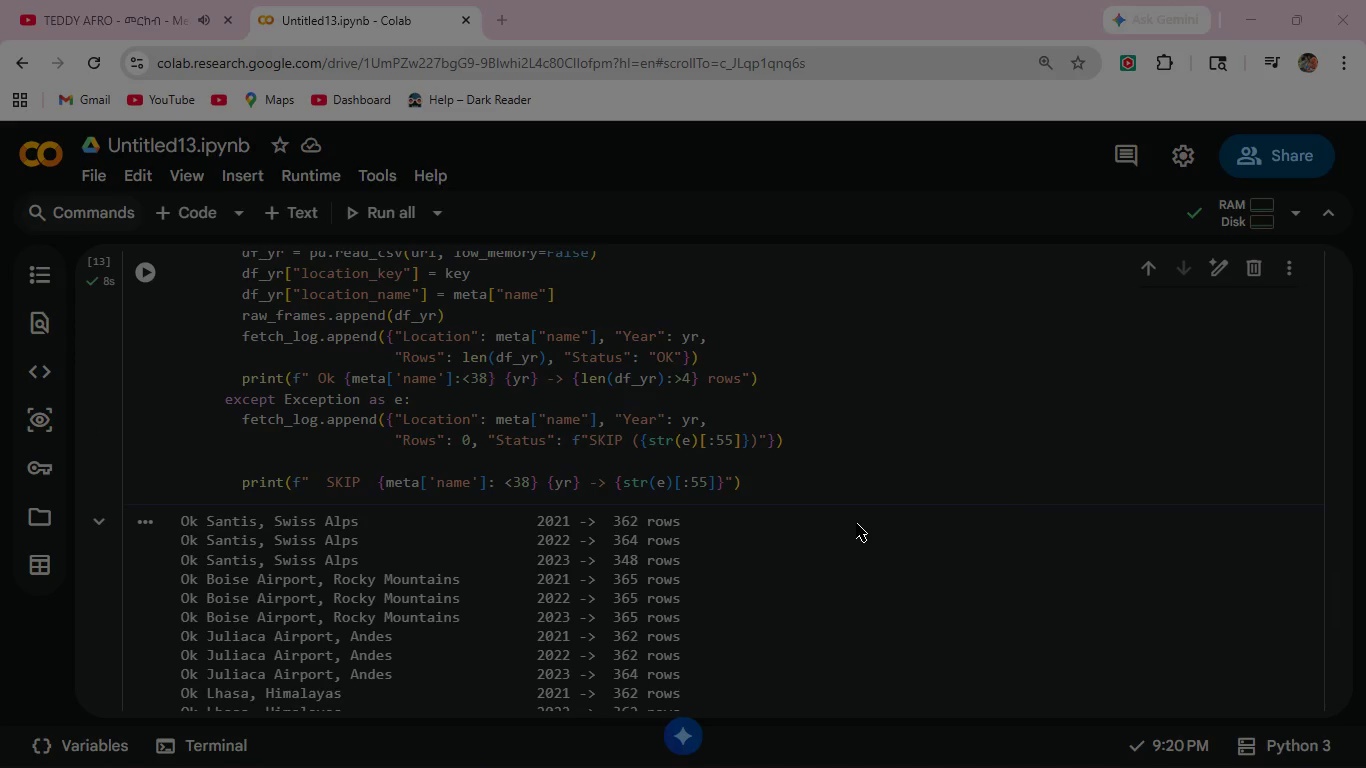 
double_click([783, 485])
 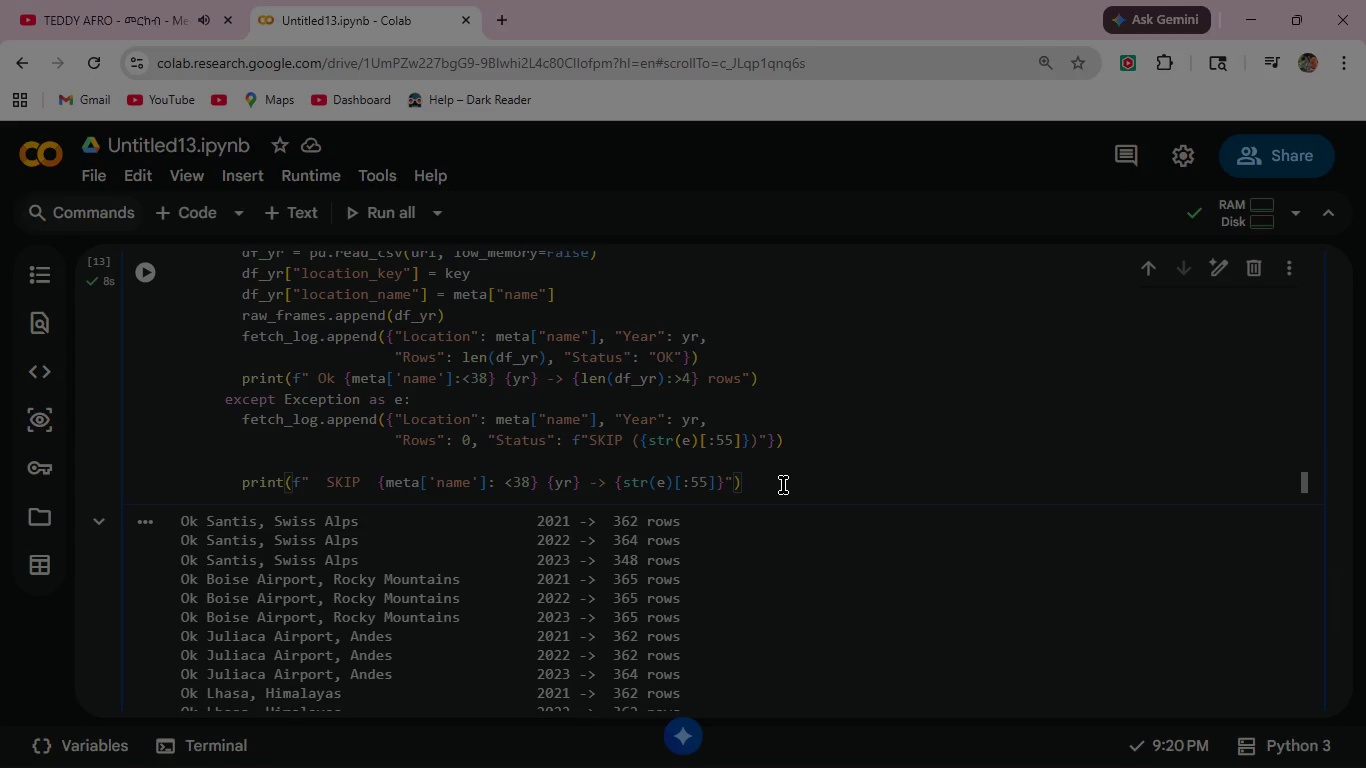 
left_click([783, 485])
 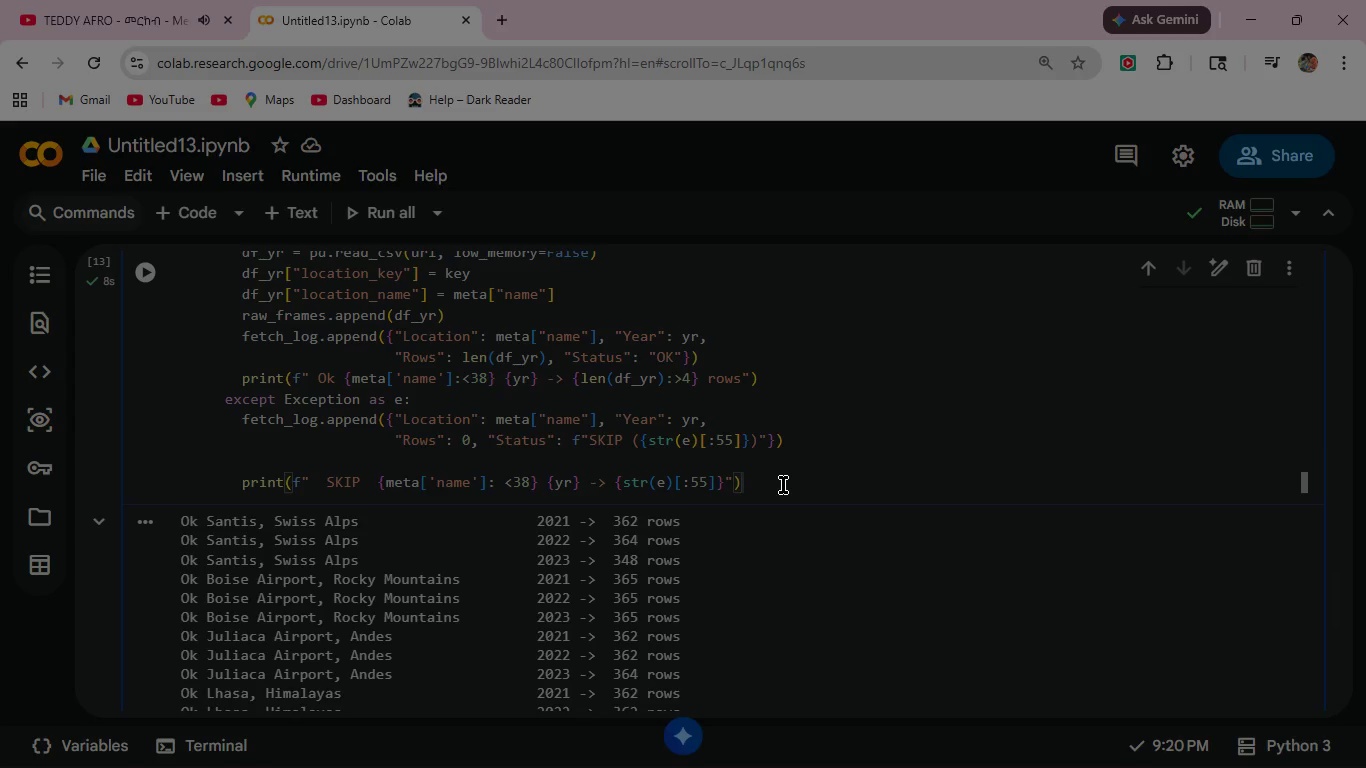 
left_click([783, 485])
 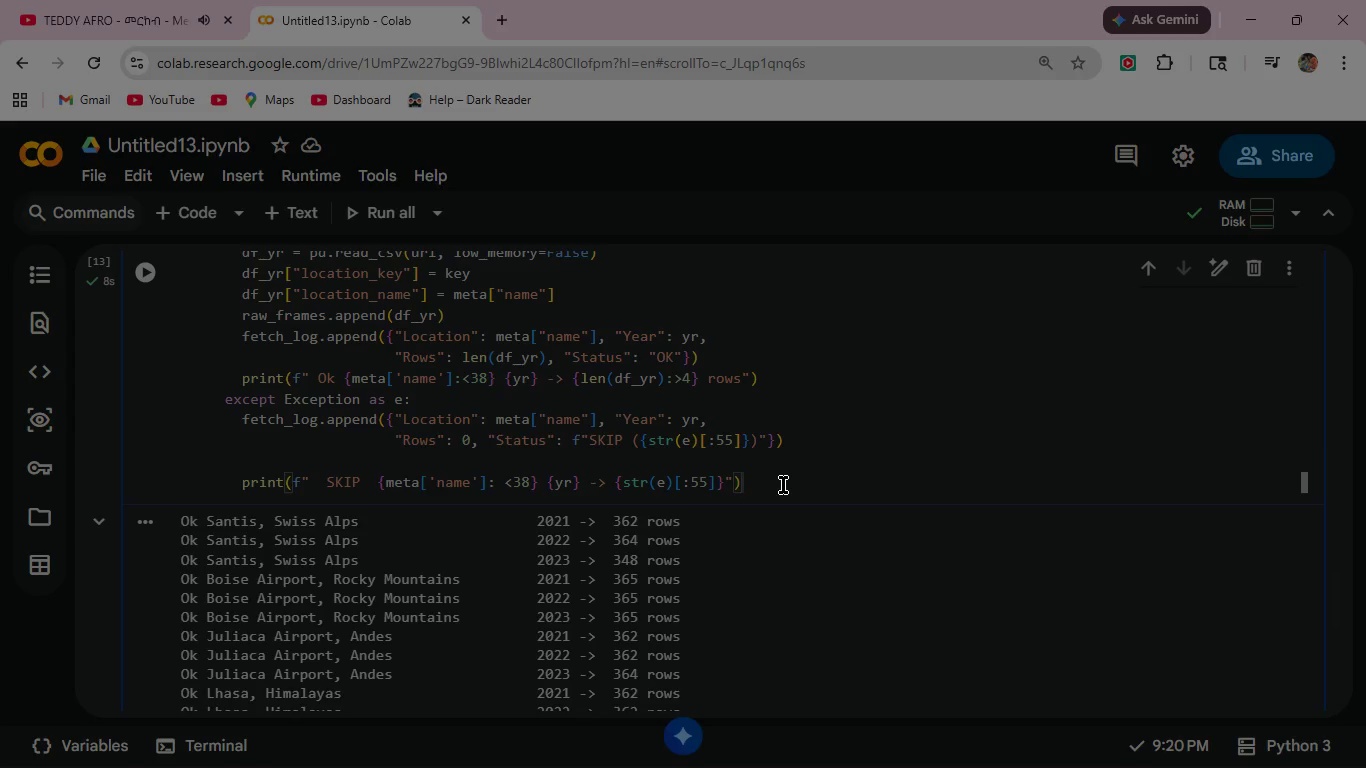 
key(Enter)
 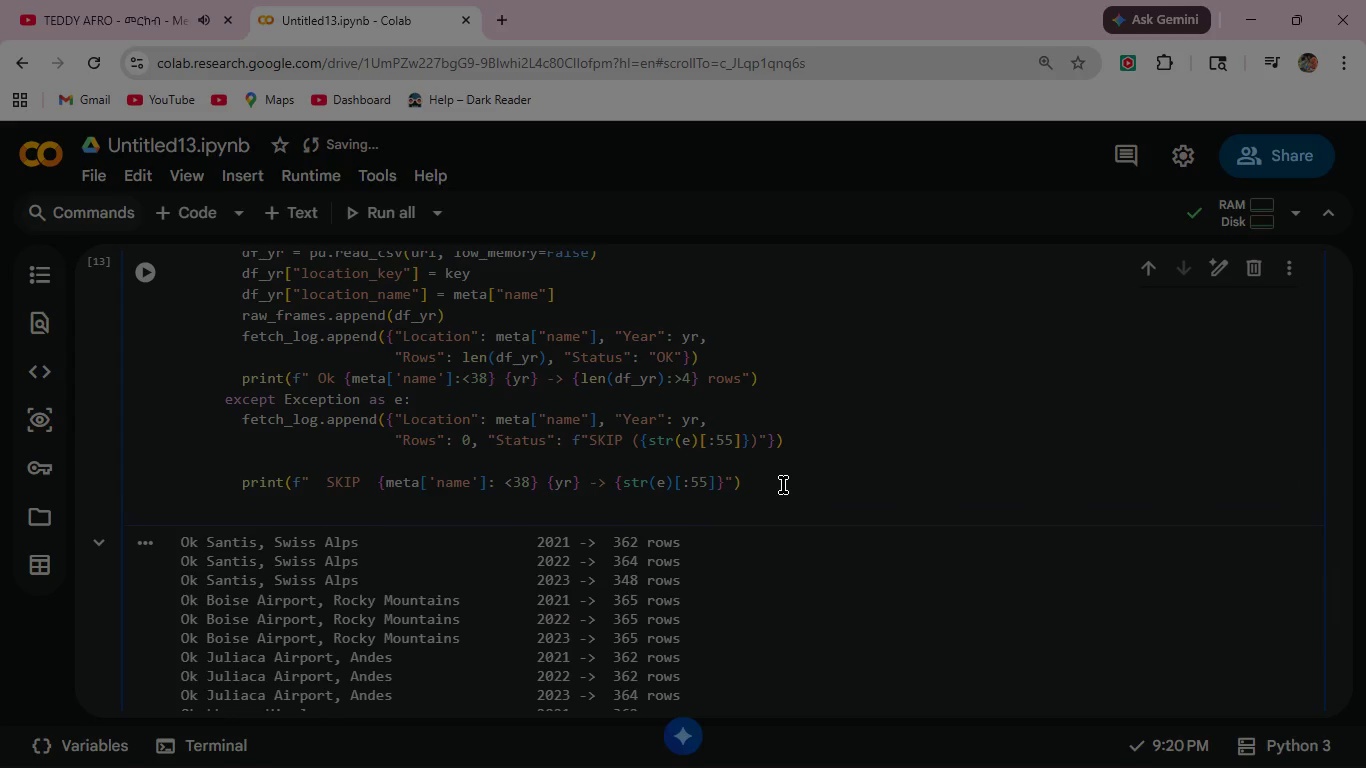 
key(Backspace)
 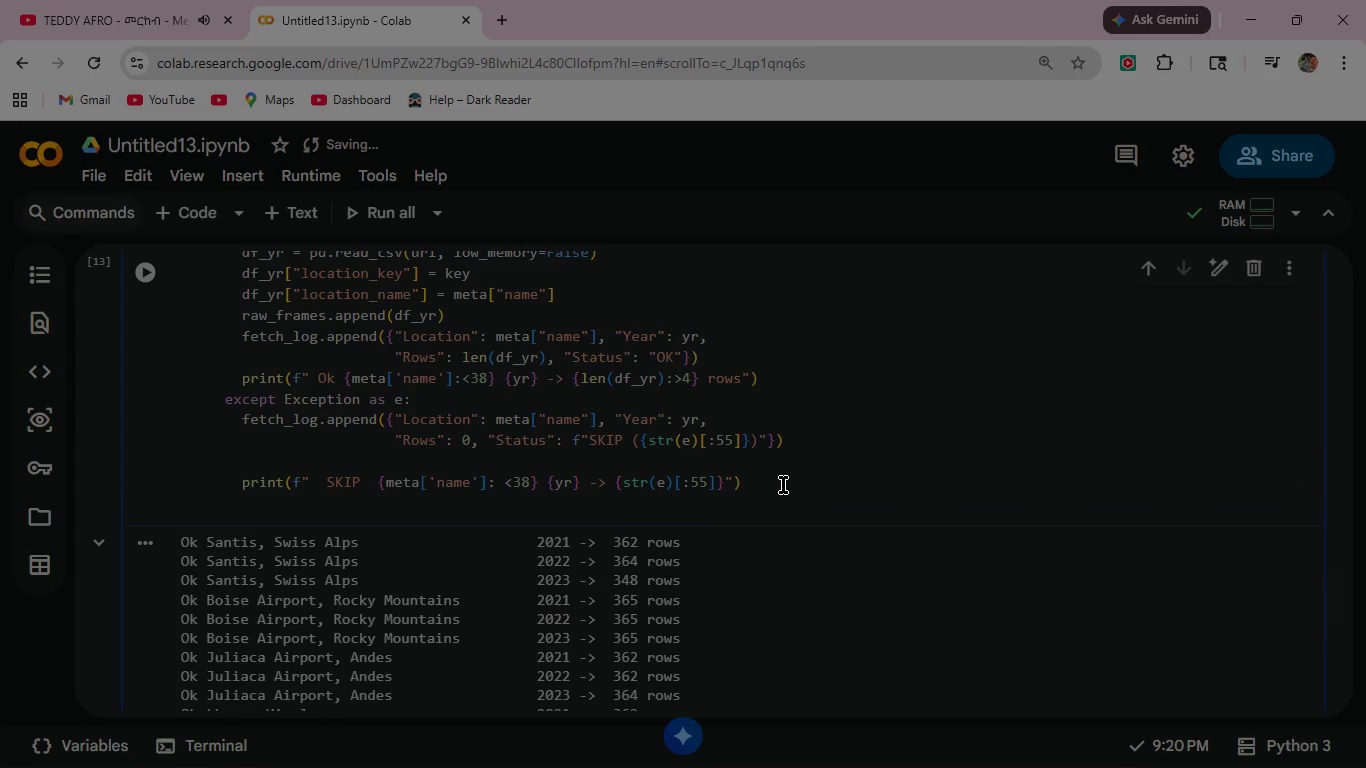 
key(Backspace)
 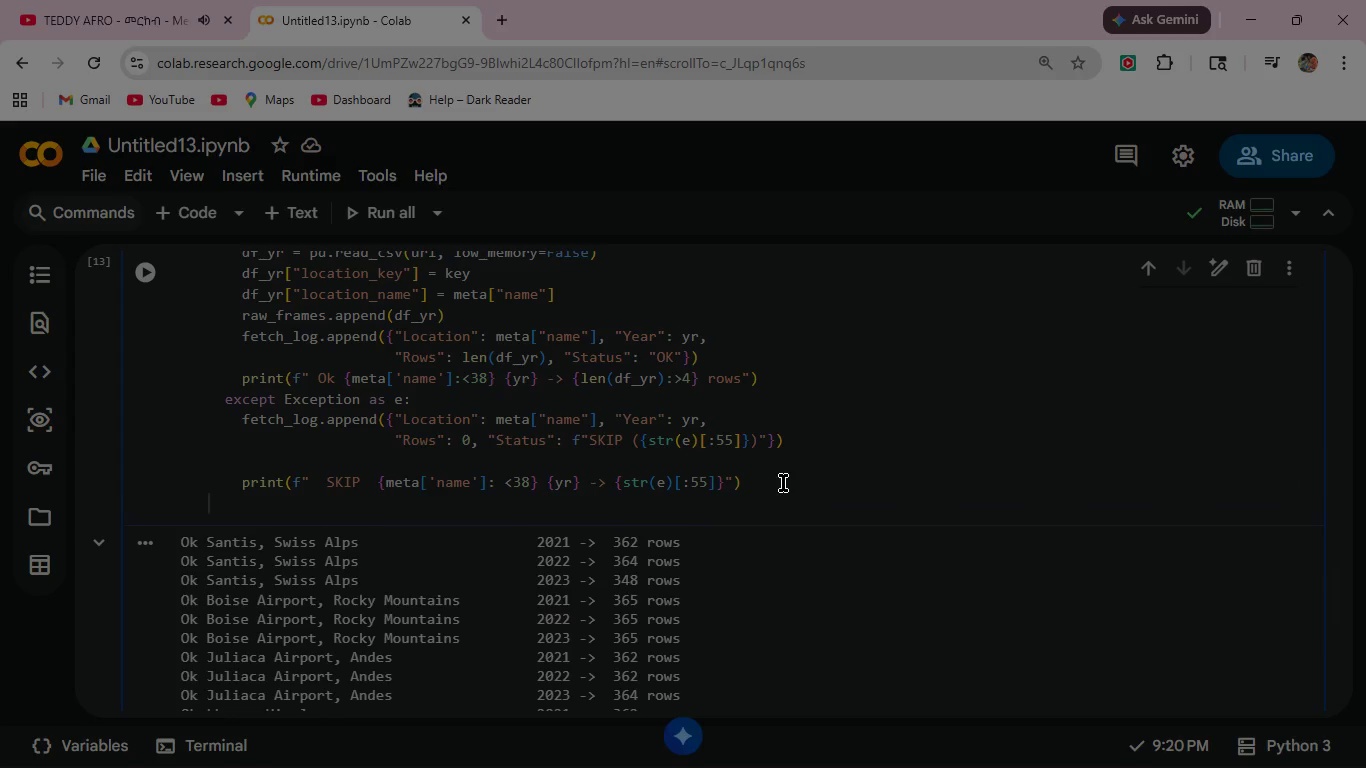 
scroll: coordinate [777, 484], scroll_direction: up, amount: 4.0
 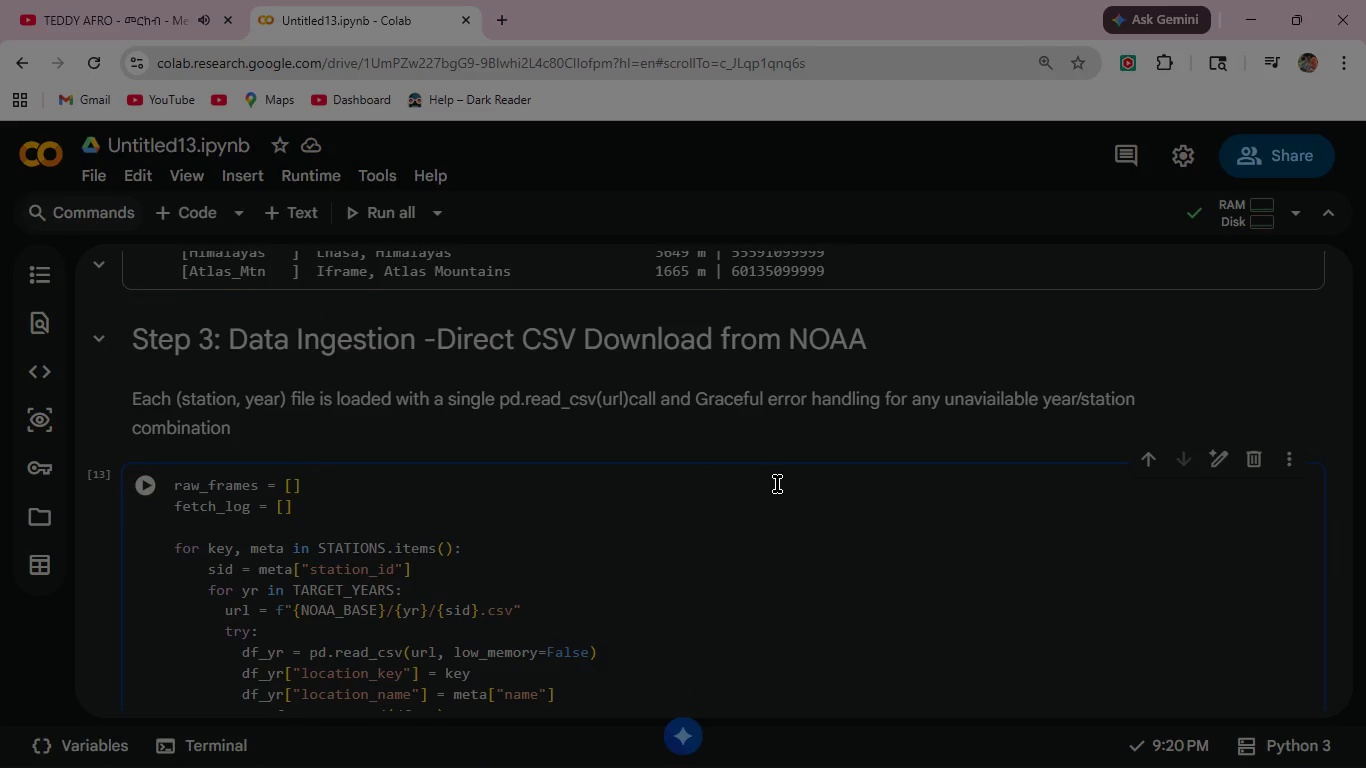 
scroll: coordinate [777, 484], scroll_direction: down, amount: 4.0
 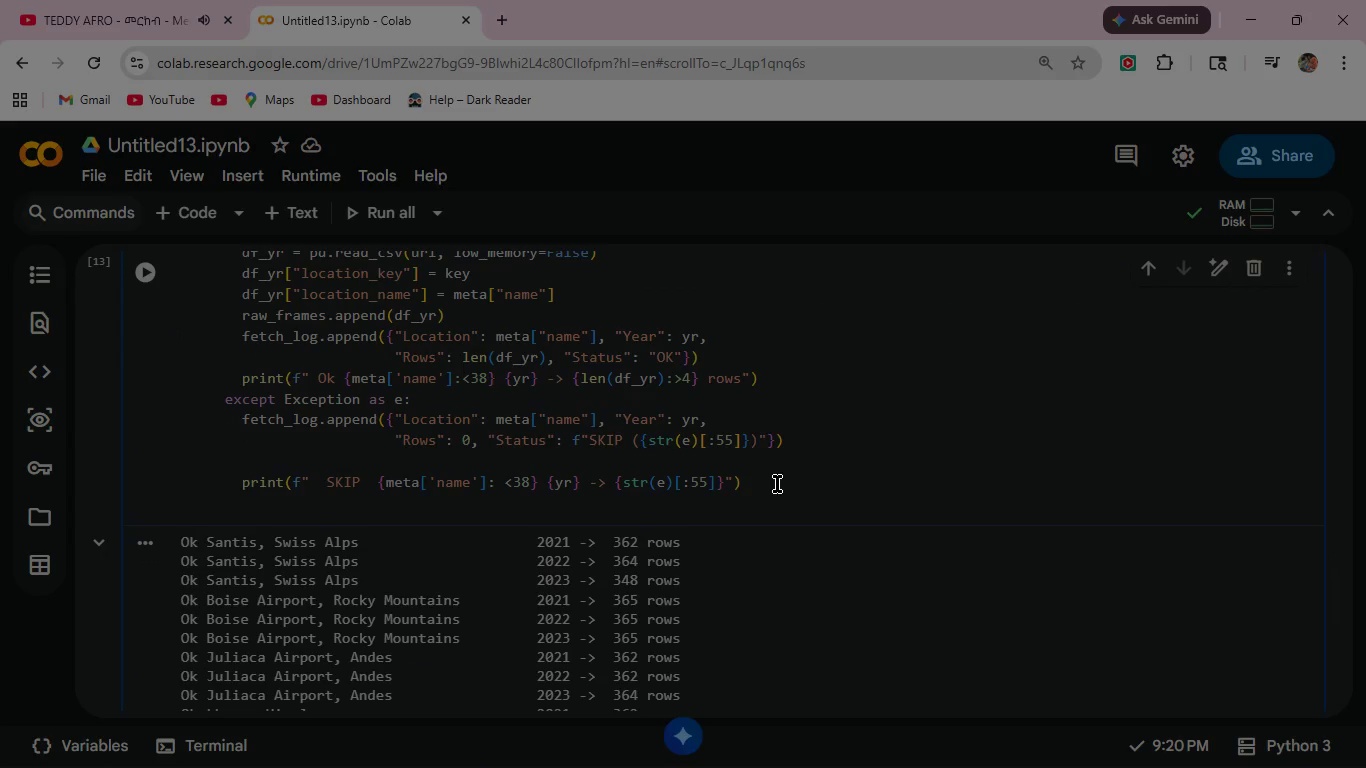 
scroll: coordinate [777, 484], scroll_direction: up, amount: 2.0
 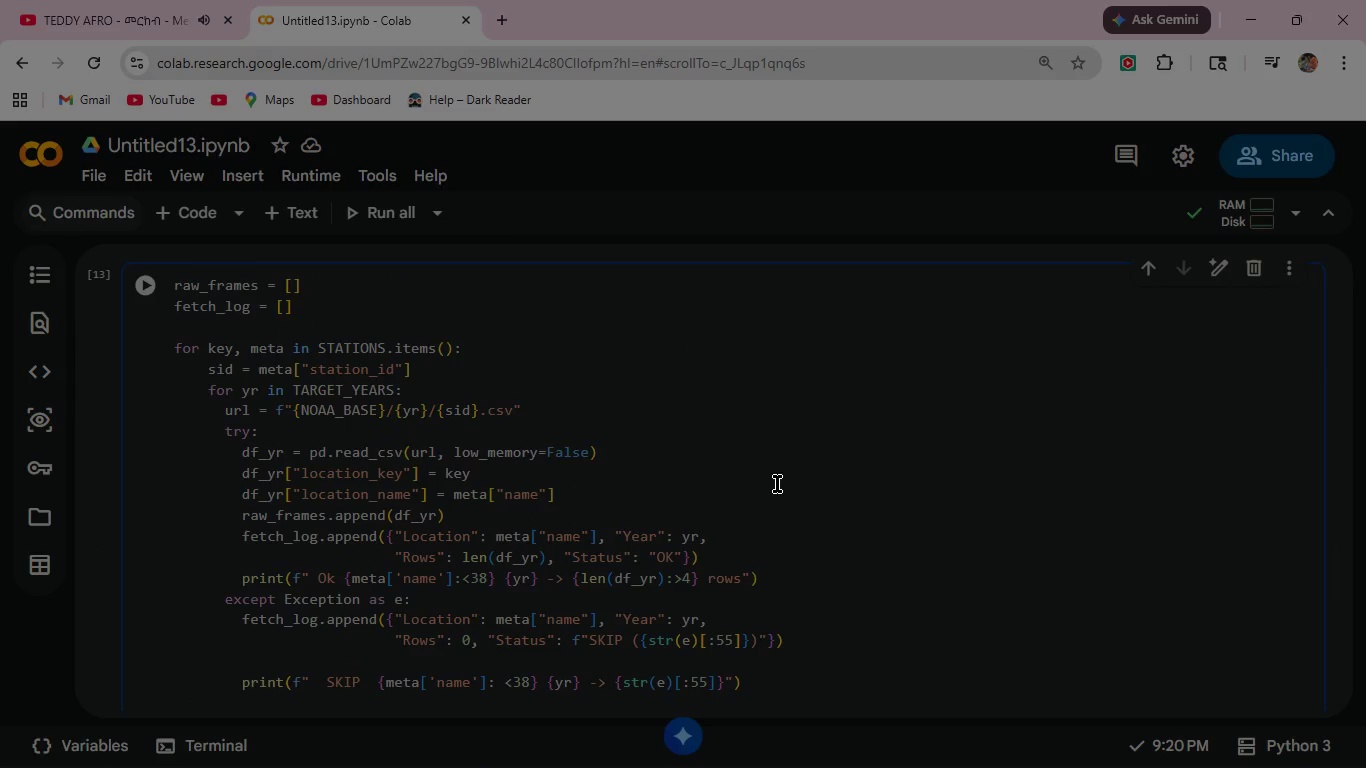 
scroll: coordinate [777, 484], scroll_direction: down, amount: 1.0
 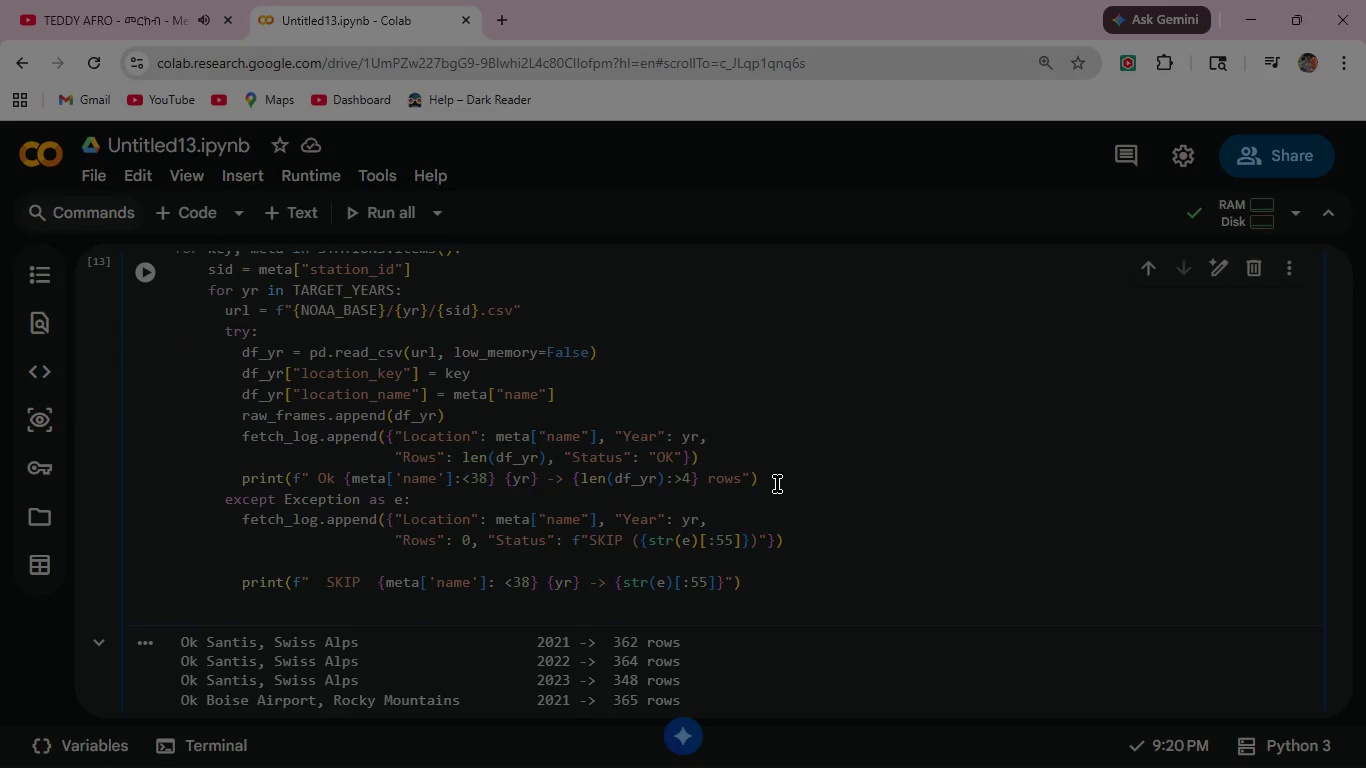 
key(Backspace)
key(Backspace)
type(print(f")
 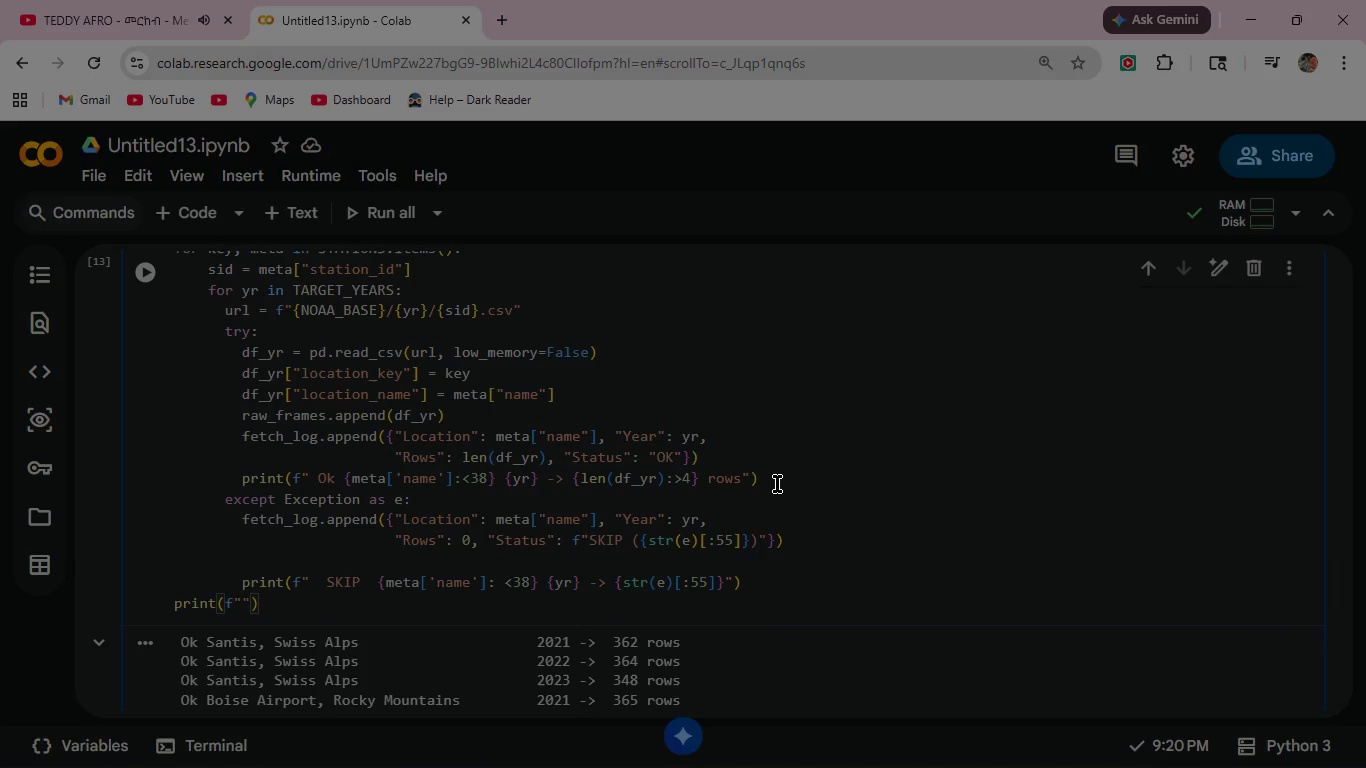 
type(\n Chunks downloaded)
 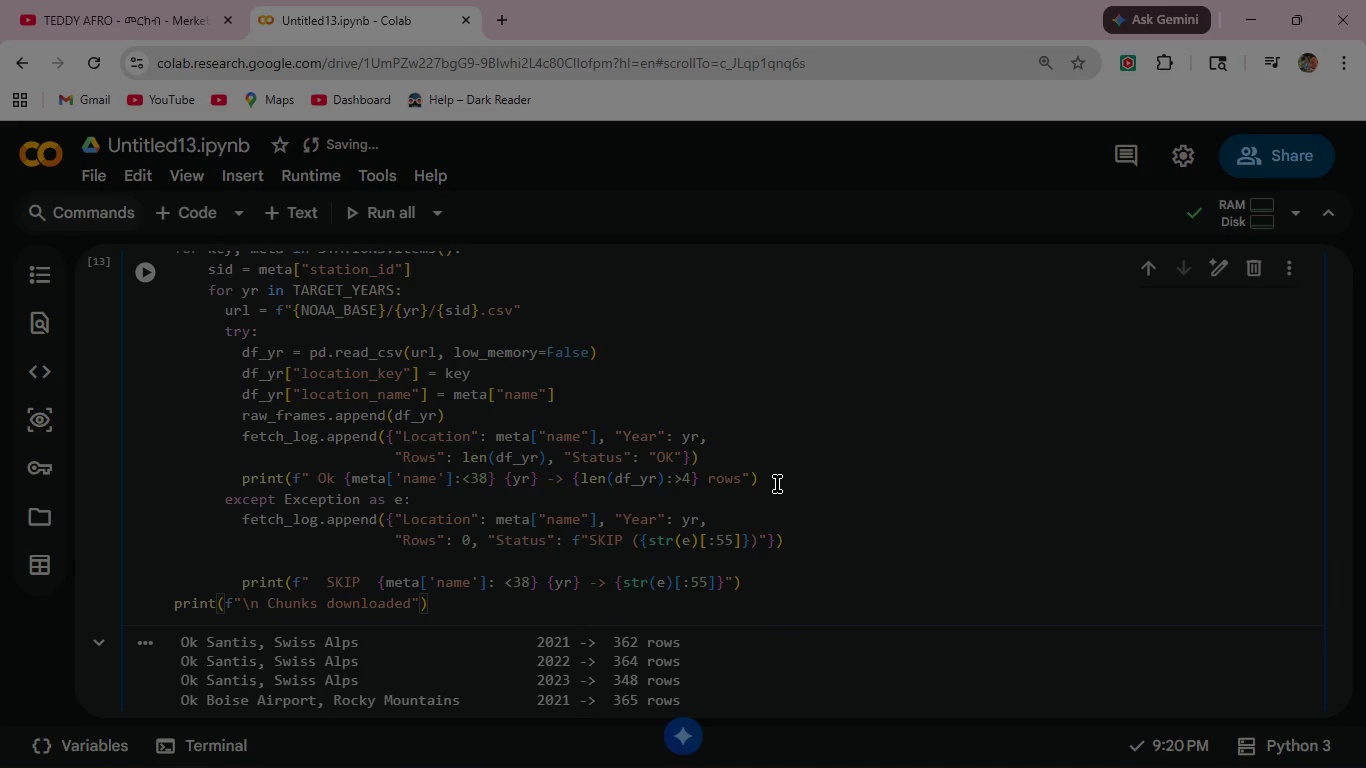 
left_click([172, 0])
 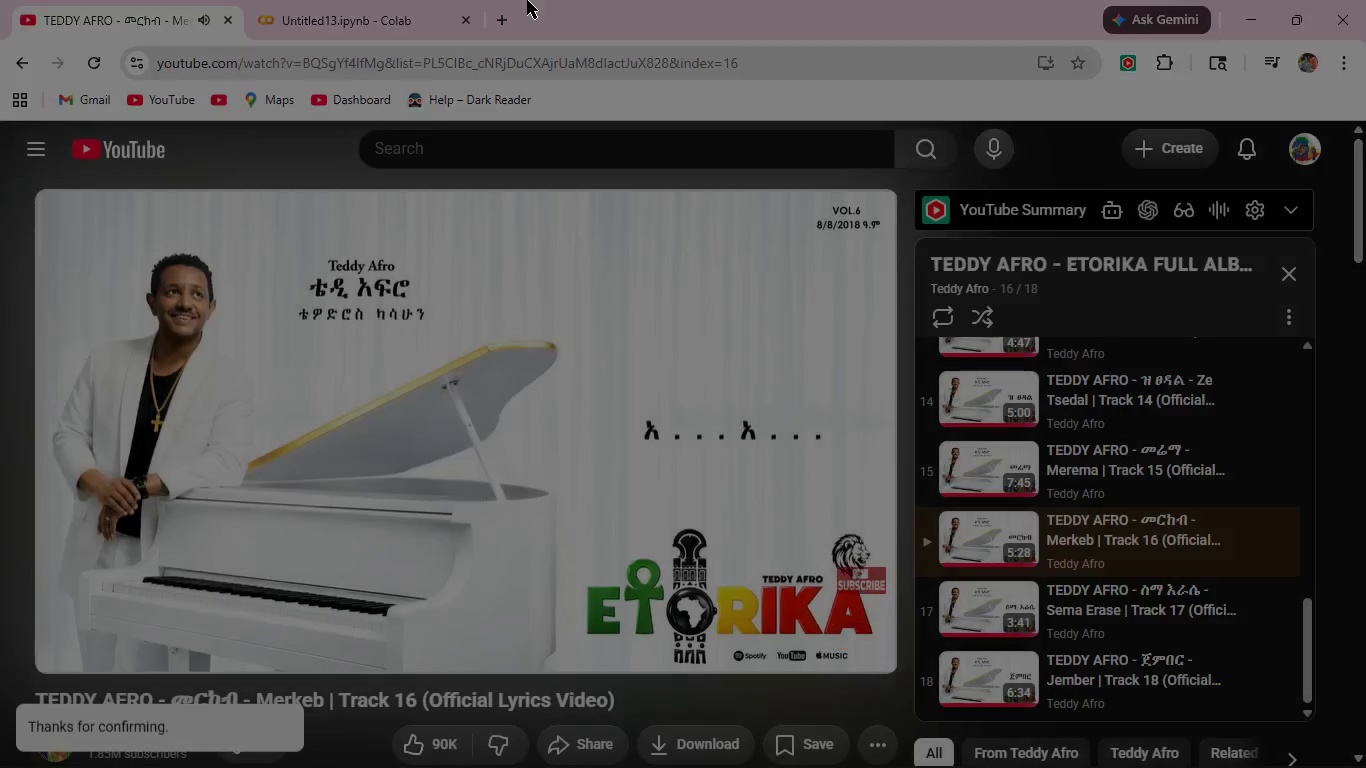 
left_click([378, 0])
 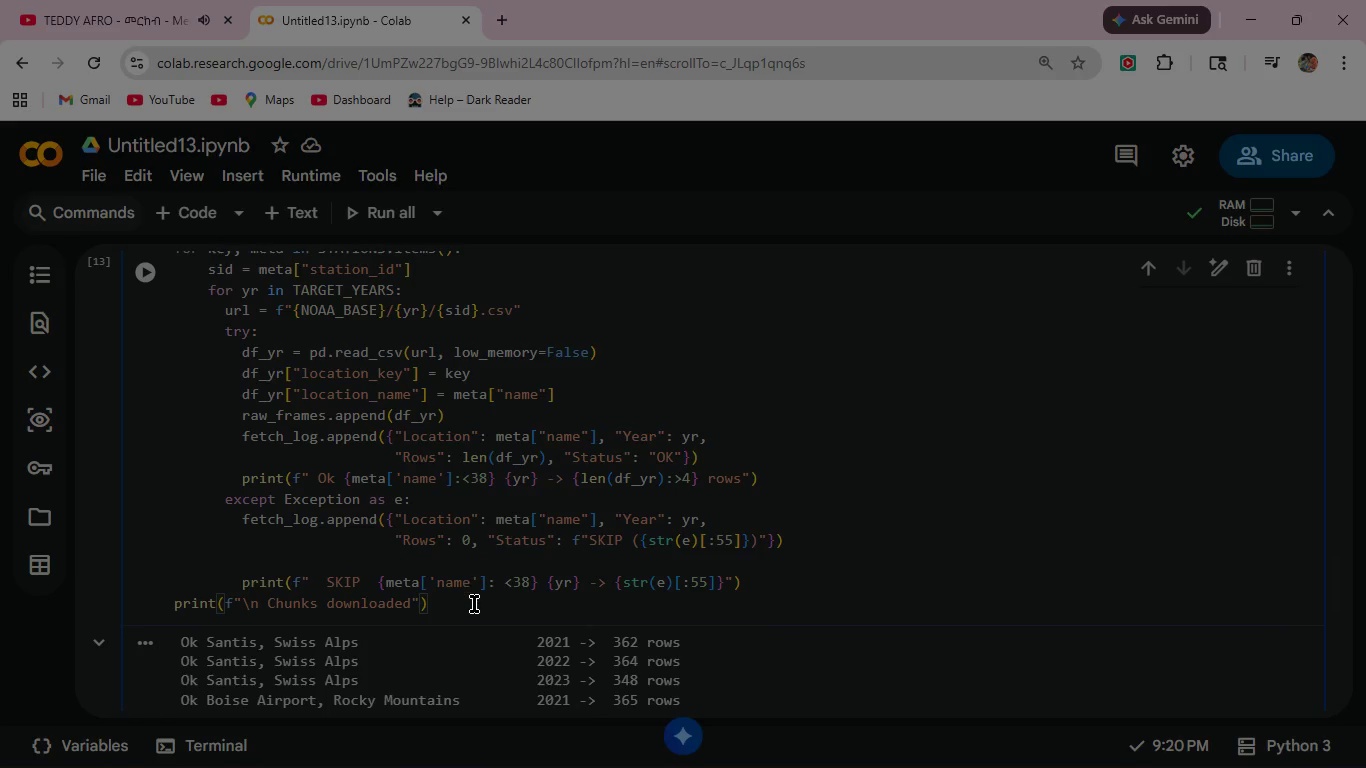 
left_click([472, 607])
 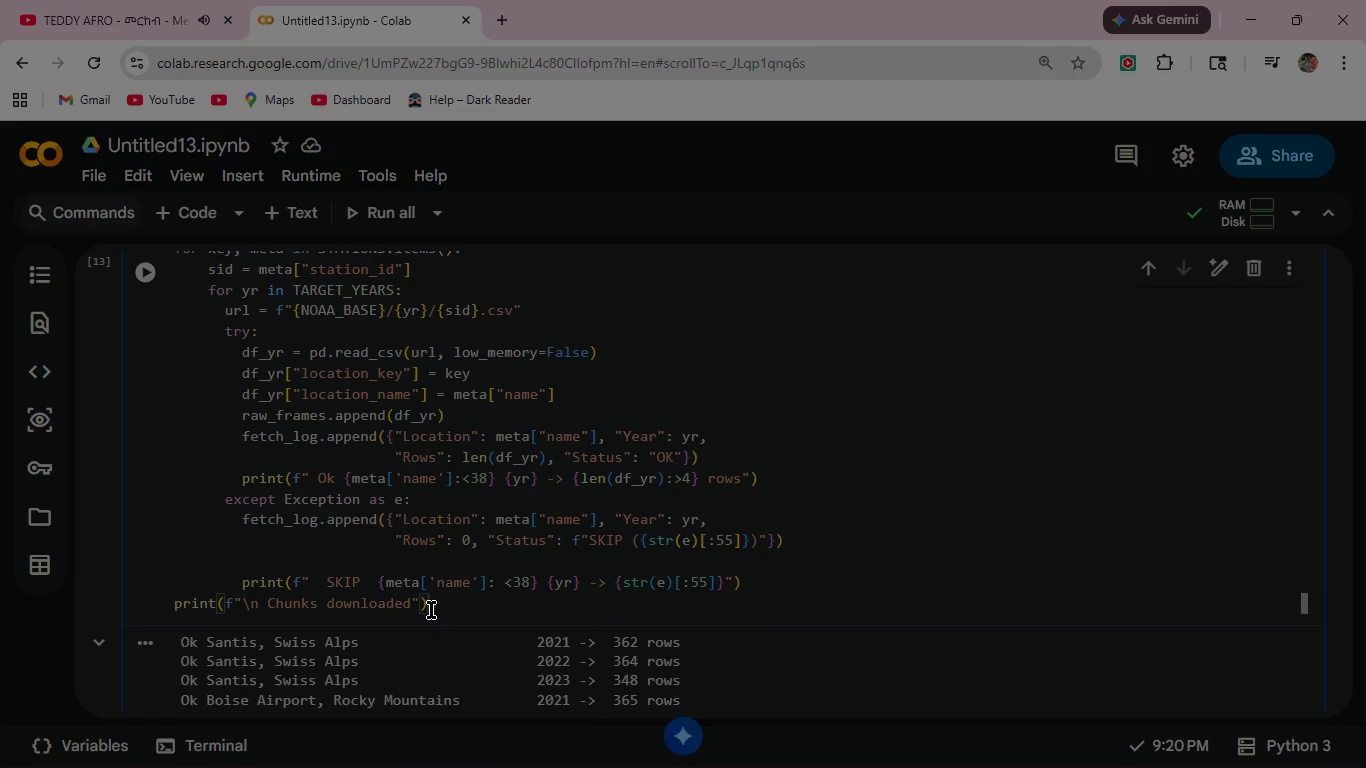 
left_click([422, 601])
 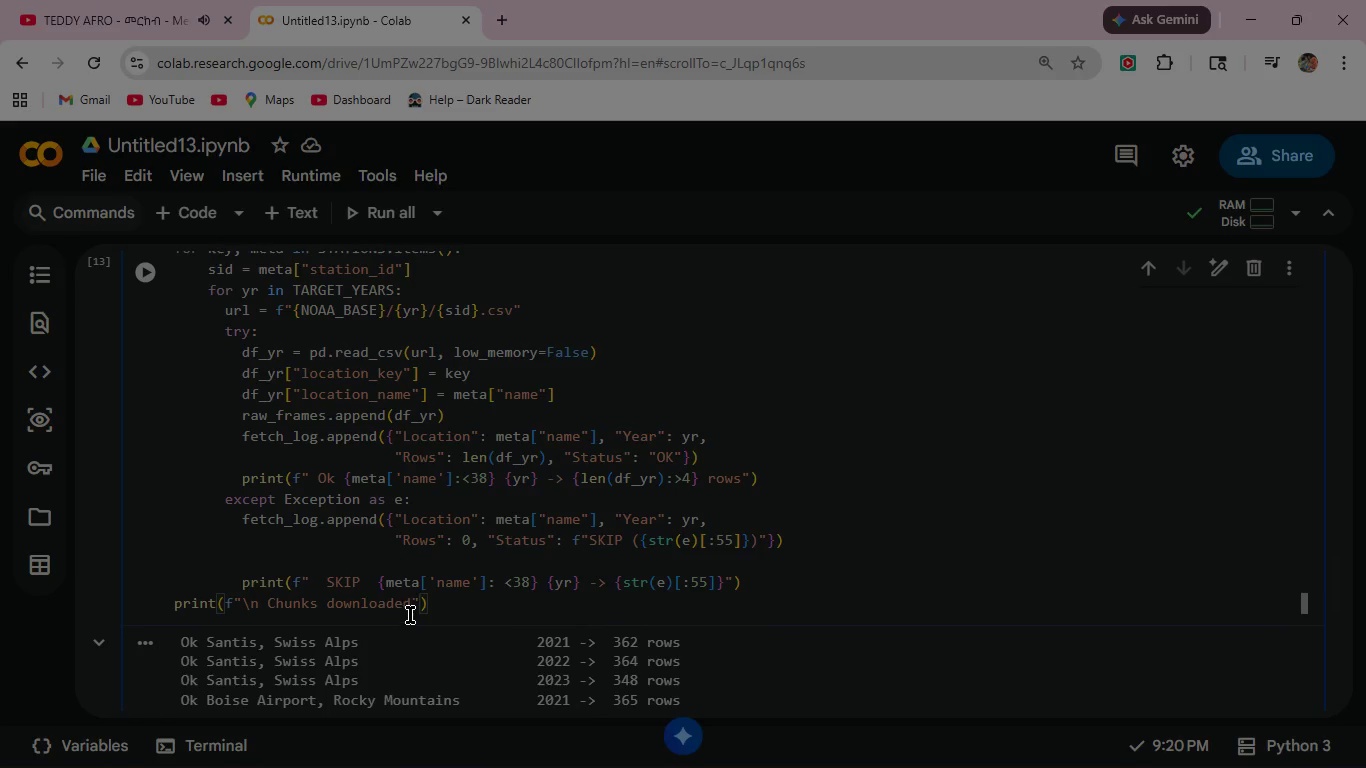 
left_click([416, 604])
 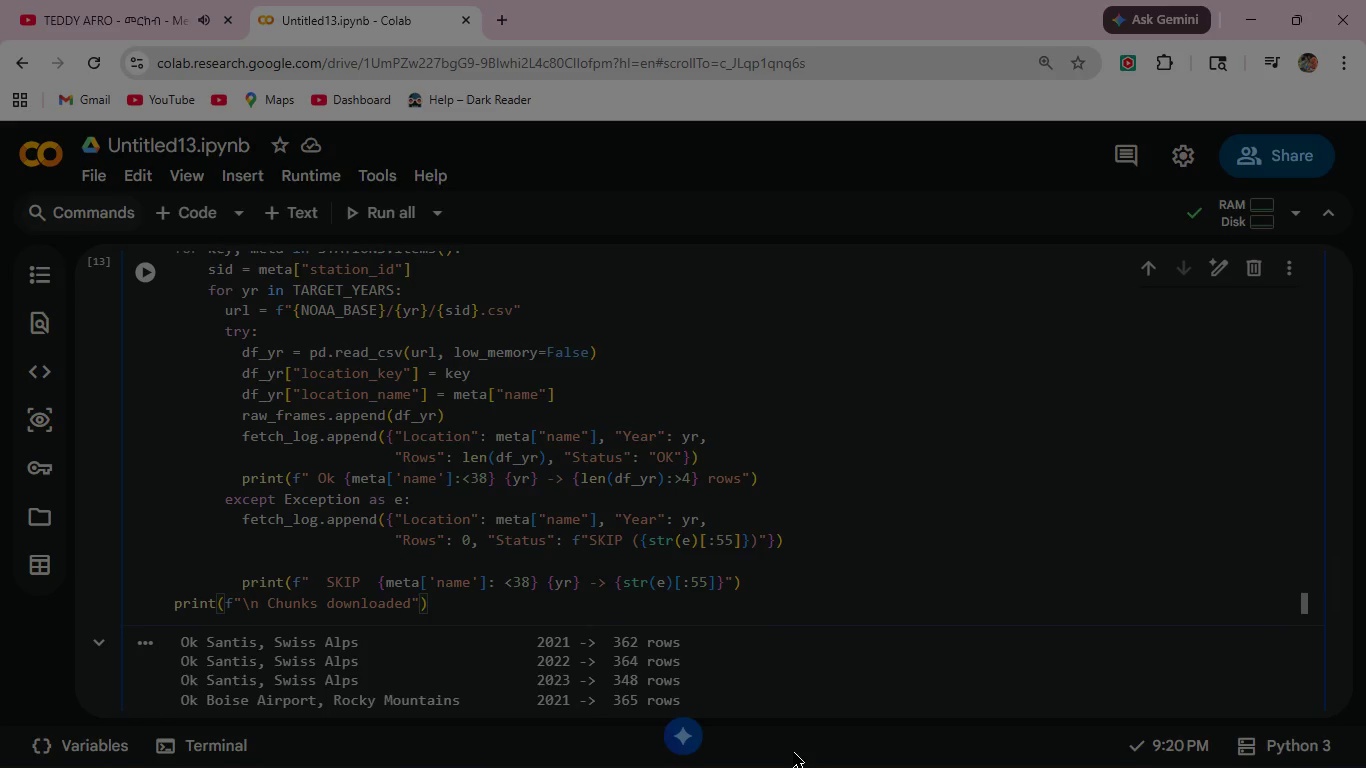 
key(ArrowLeft)
 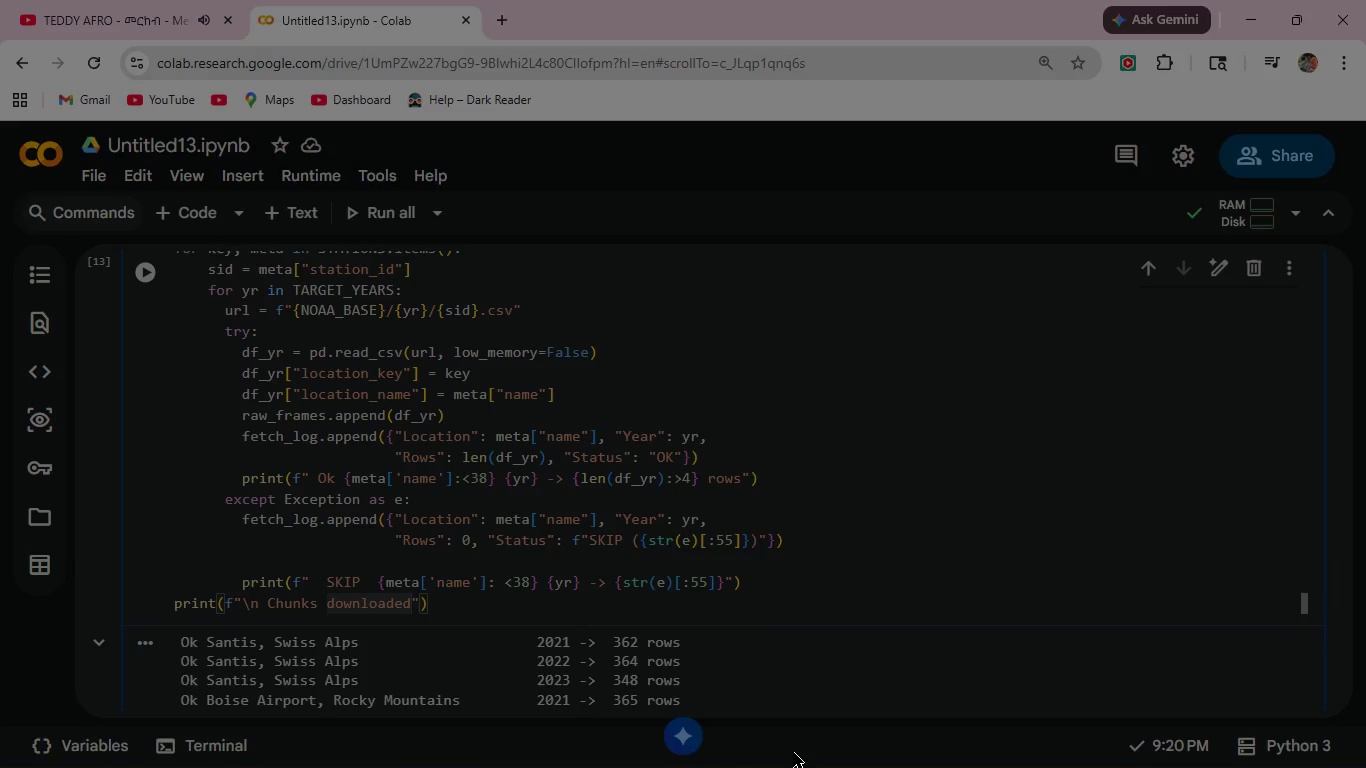 
key(ArrowRight)
 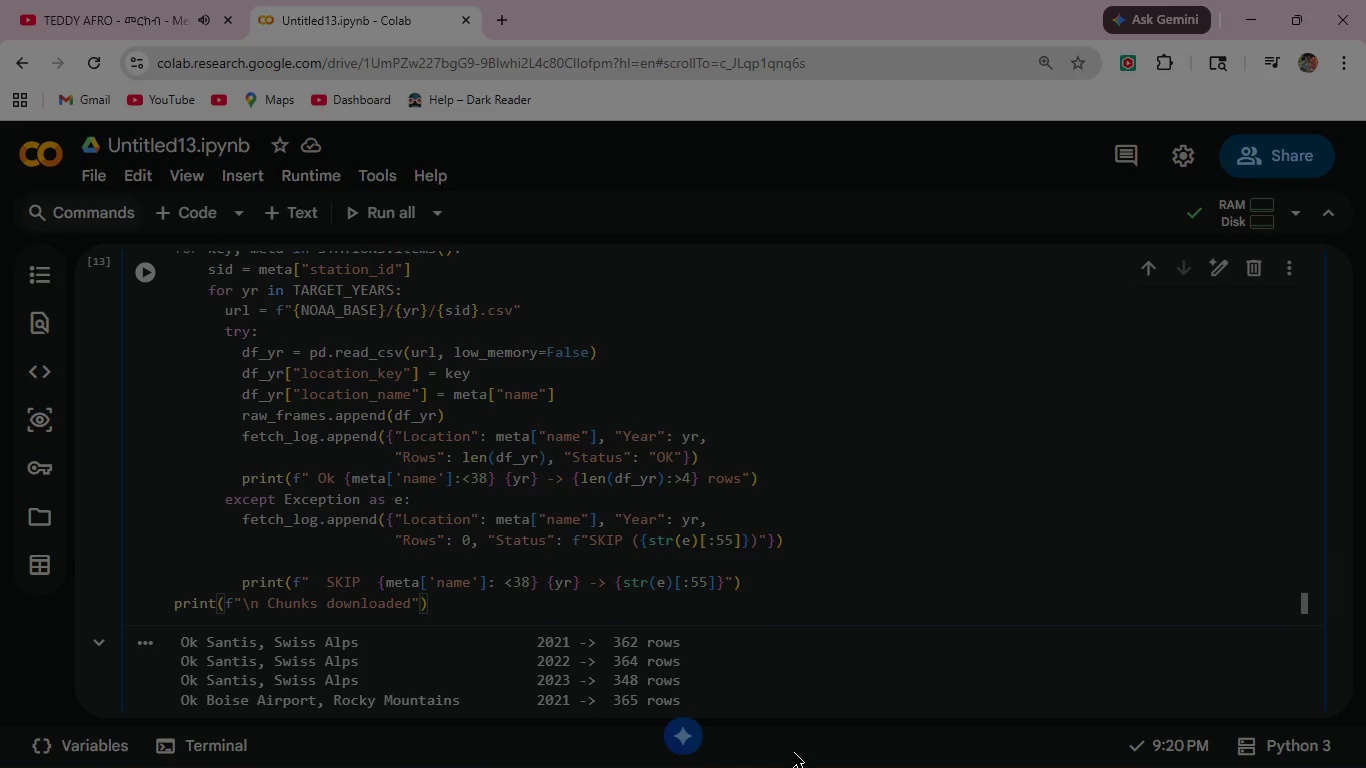 
key(ArrowLeft)
 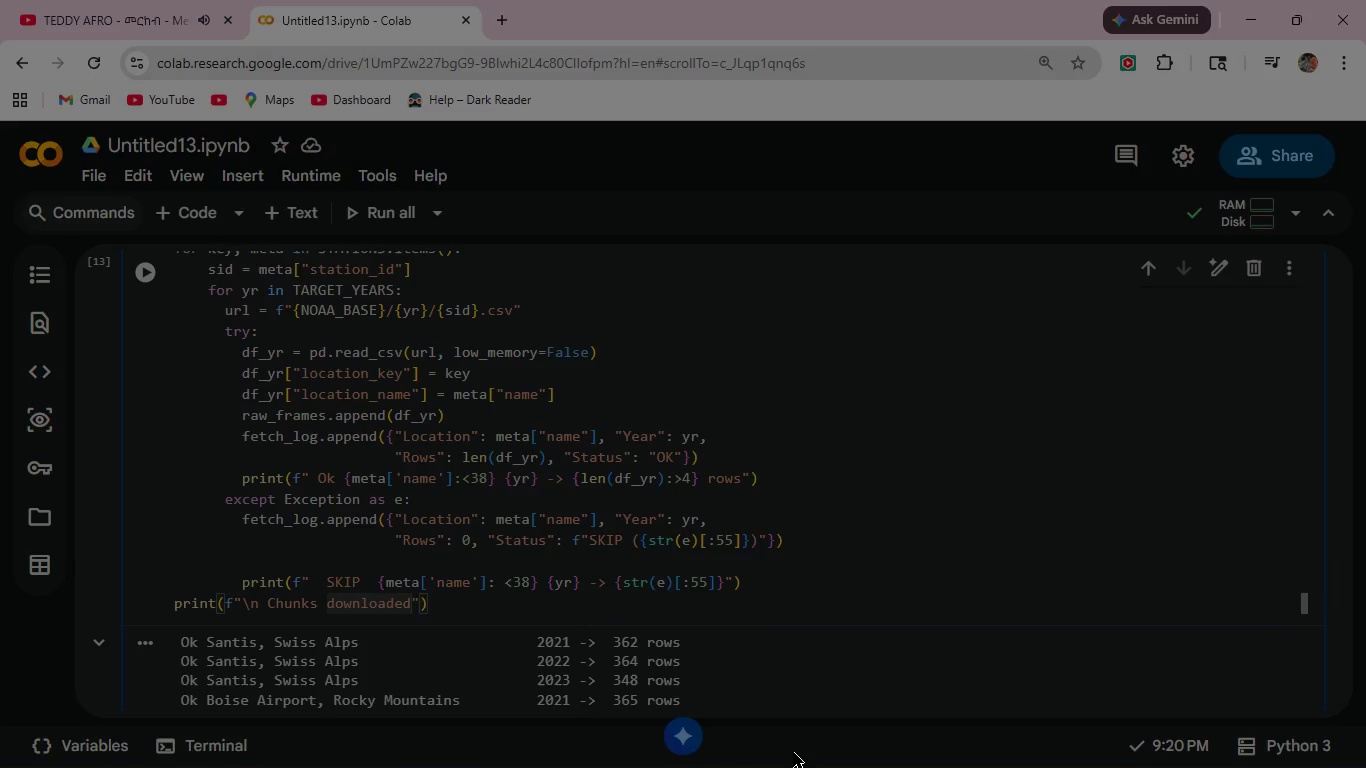 
type( : {len(raw_)
 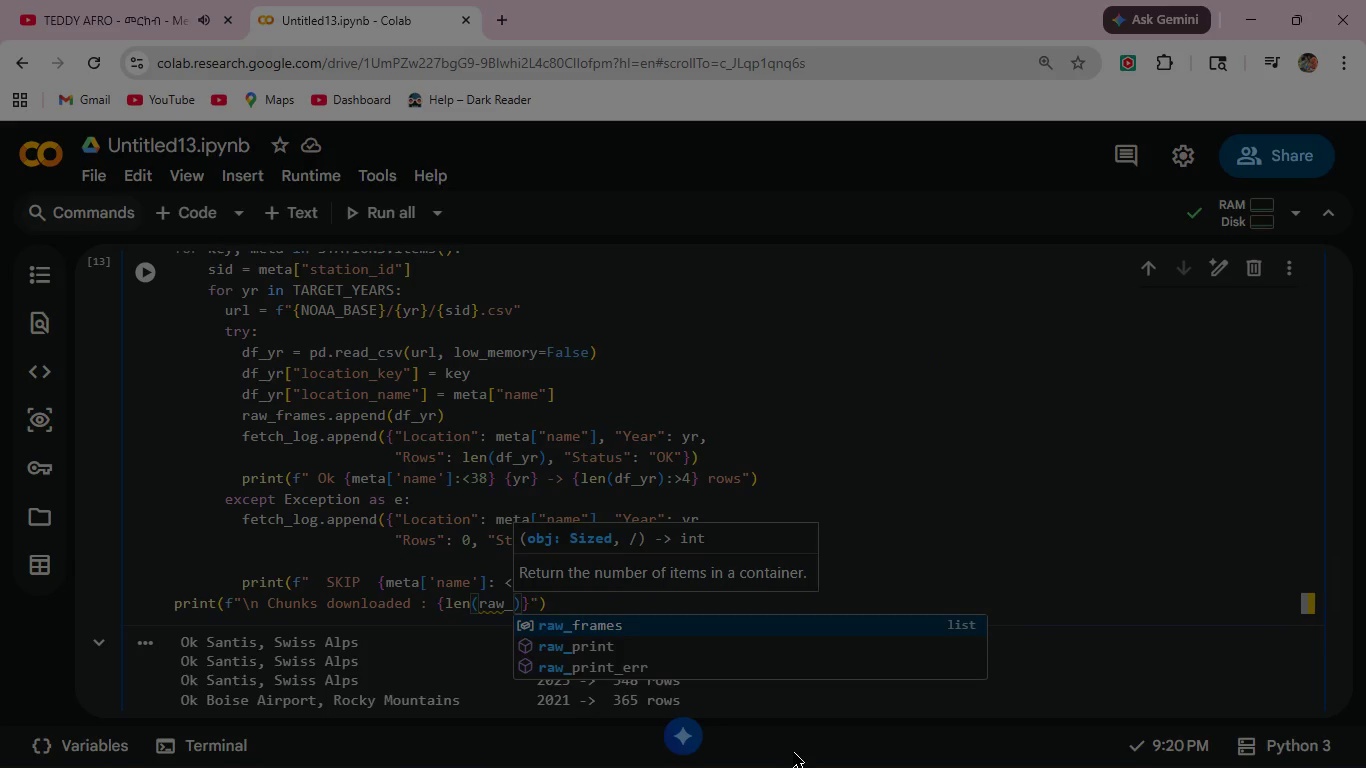 
wait(6.17)
 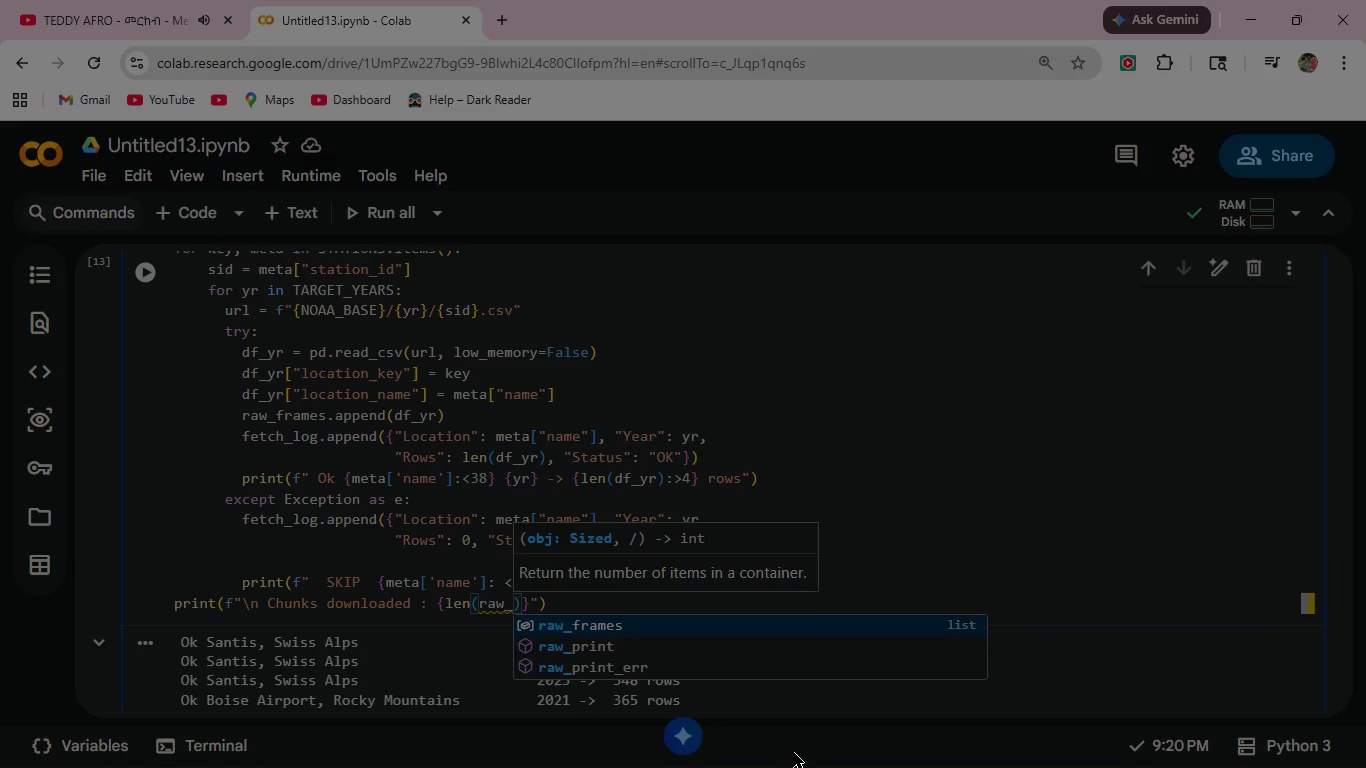 
key(Enter)
 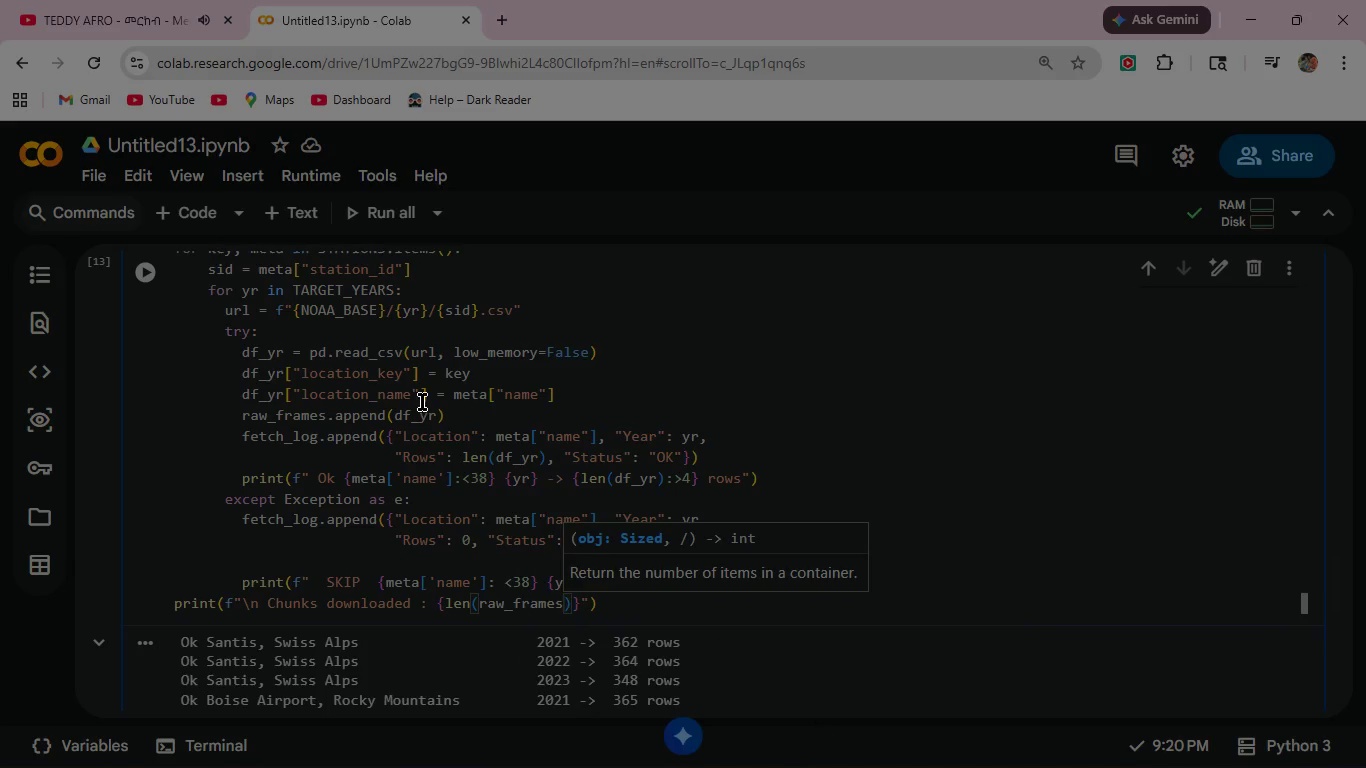 
left_click([151, 272])
 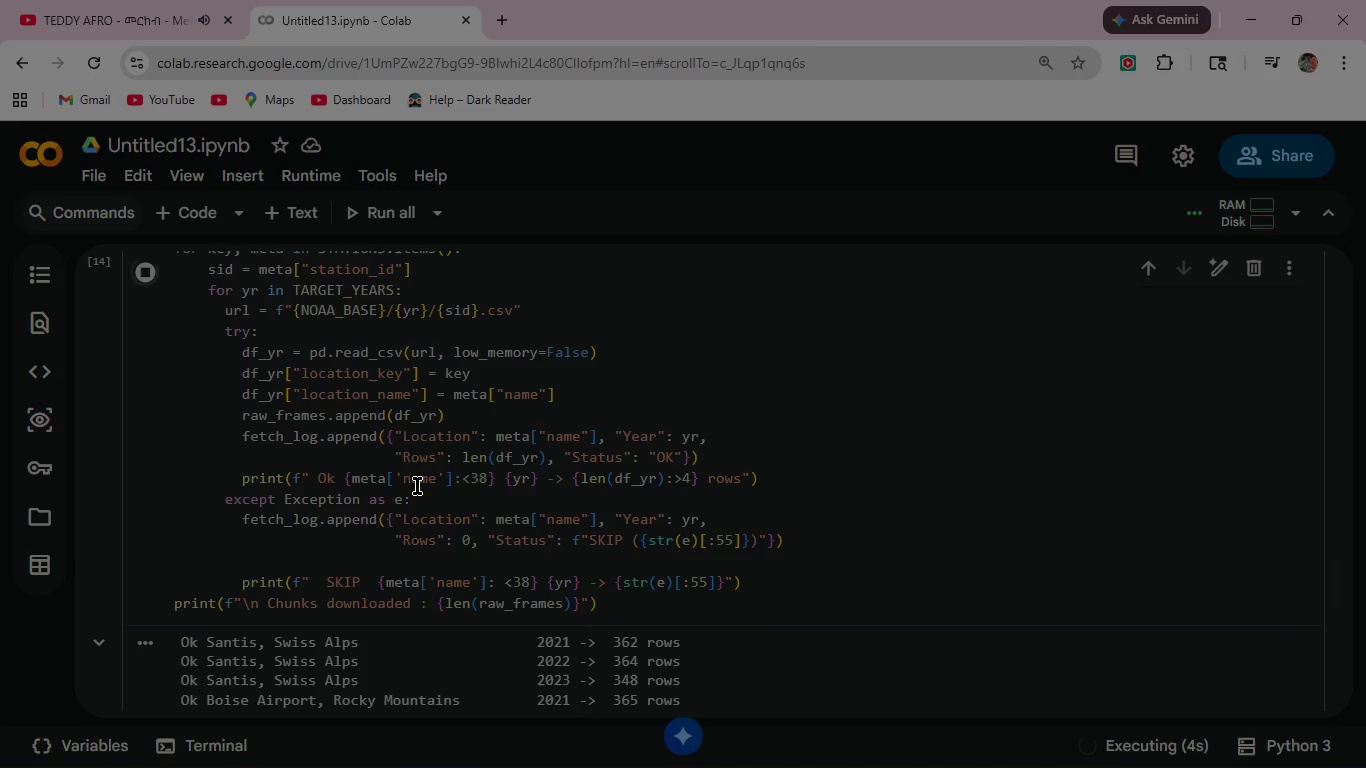 
wait(6.78)
 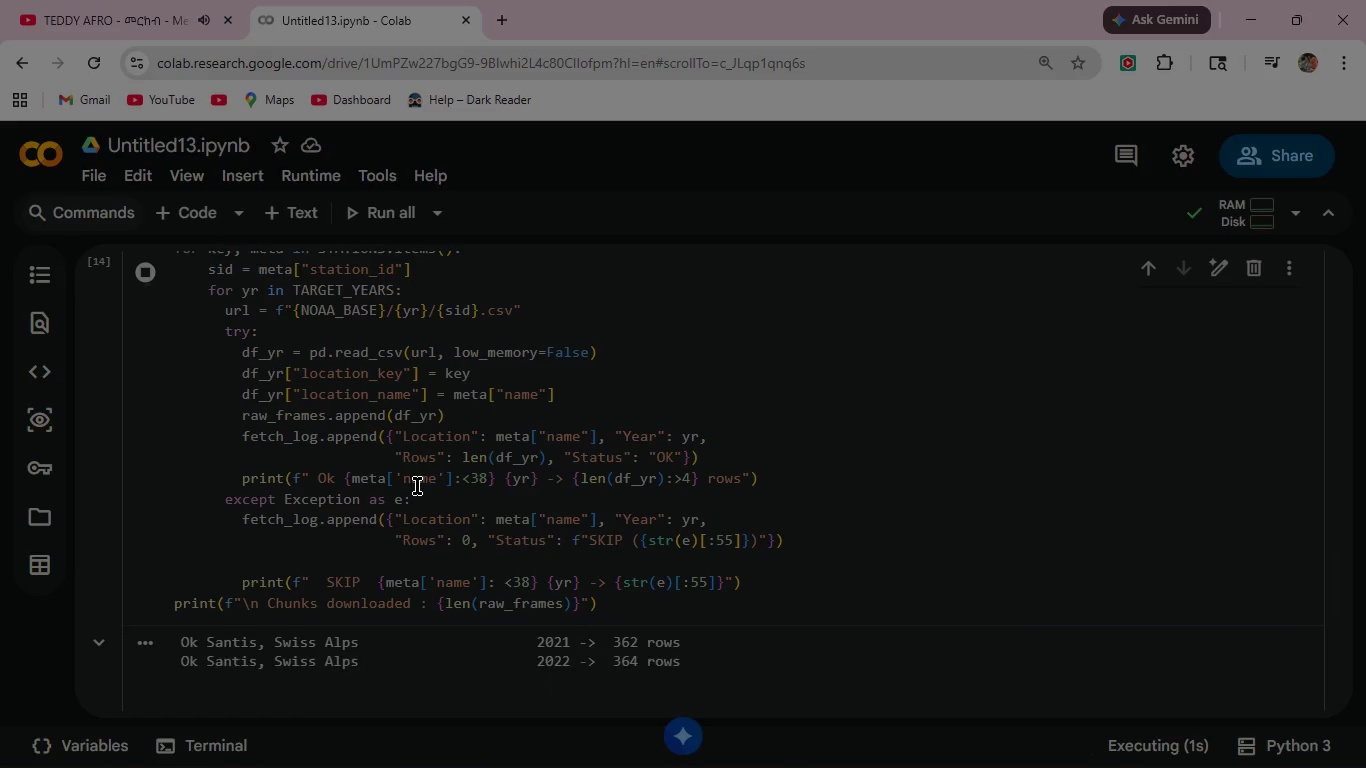 
scroll: coordinate [605, 599], scroll_direction: down, amount: 3.0
 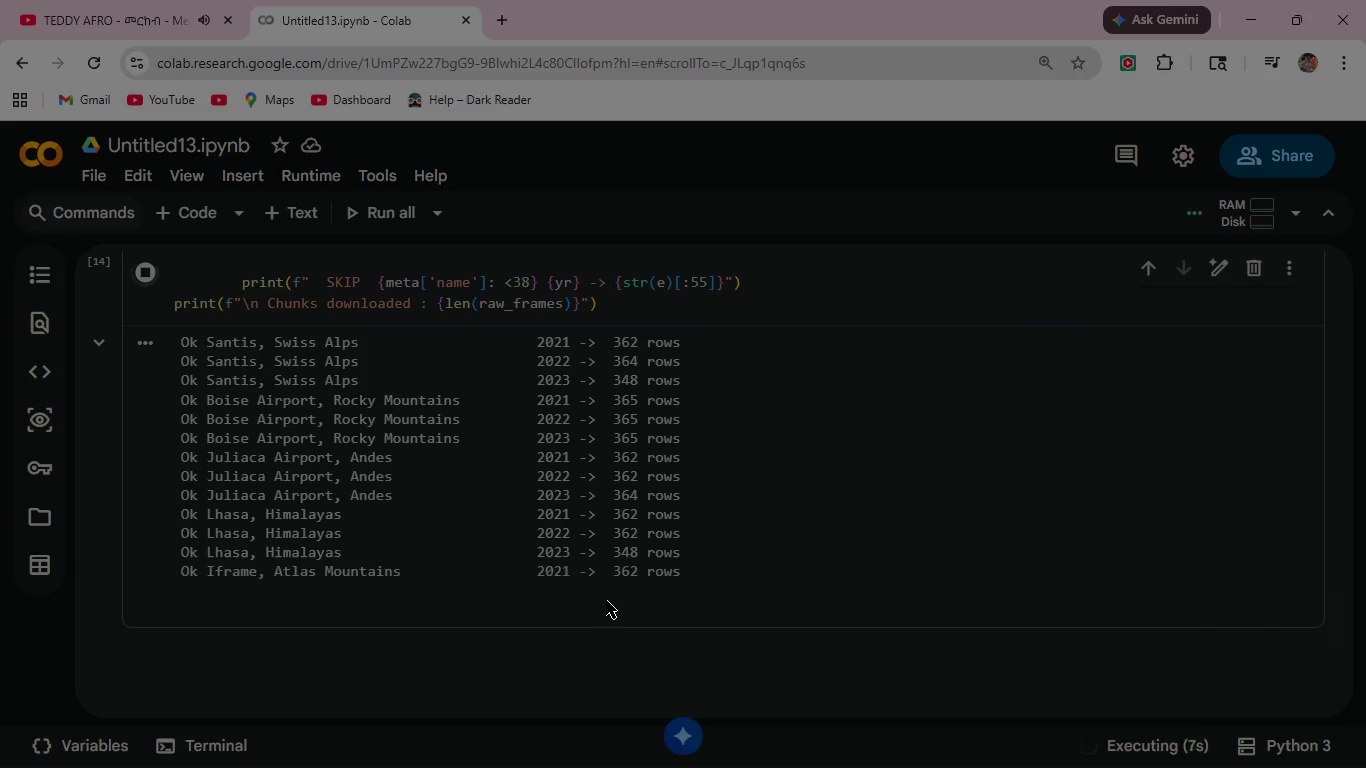 
scroll: coordinate [606, 600], scroll_direction: up, amount: 4.0
 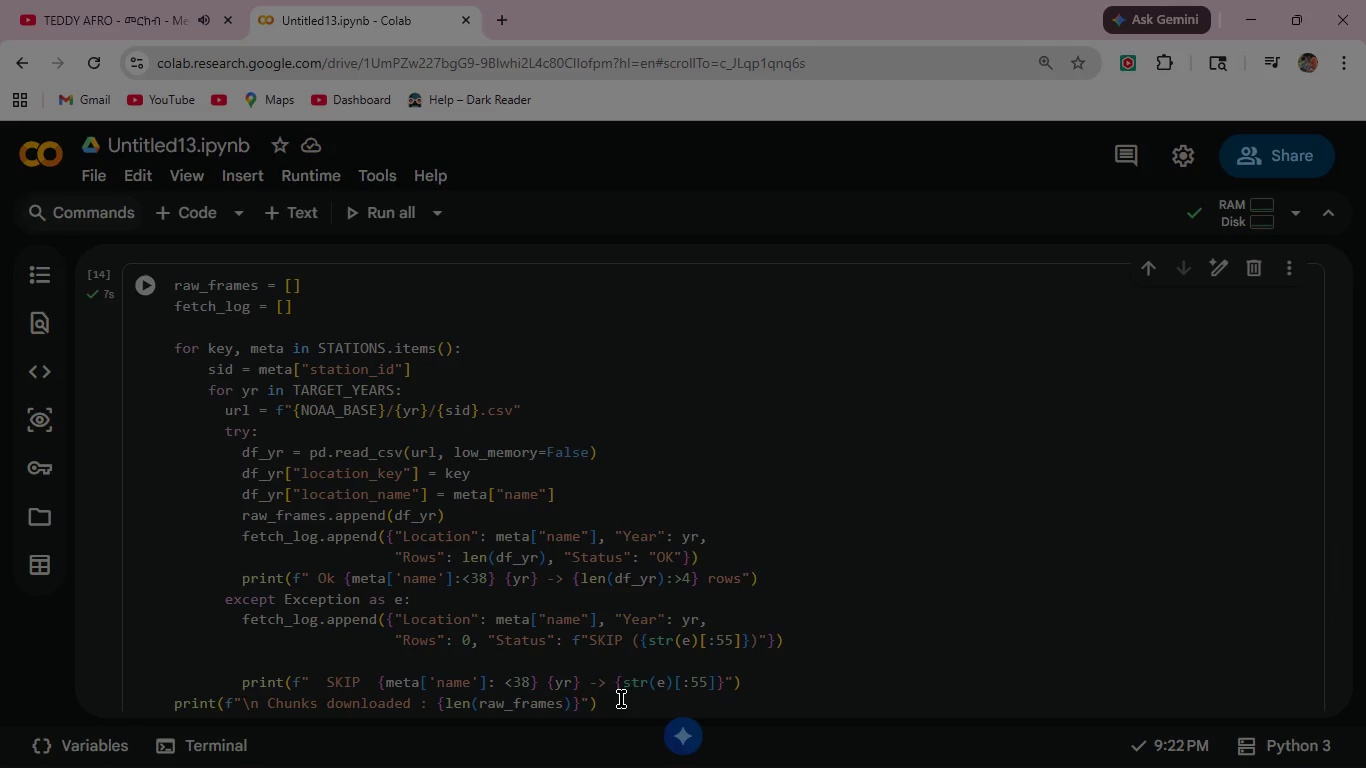 
left_click([621, 703])
 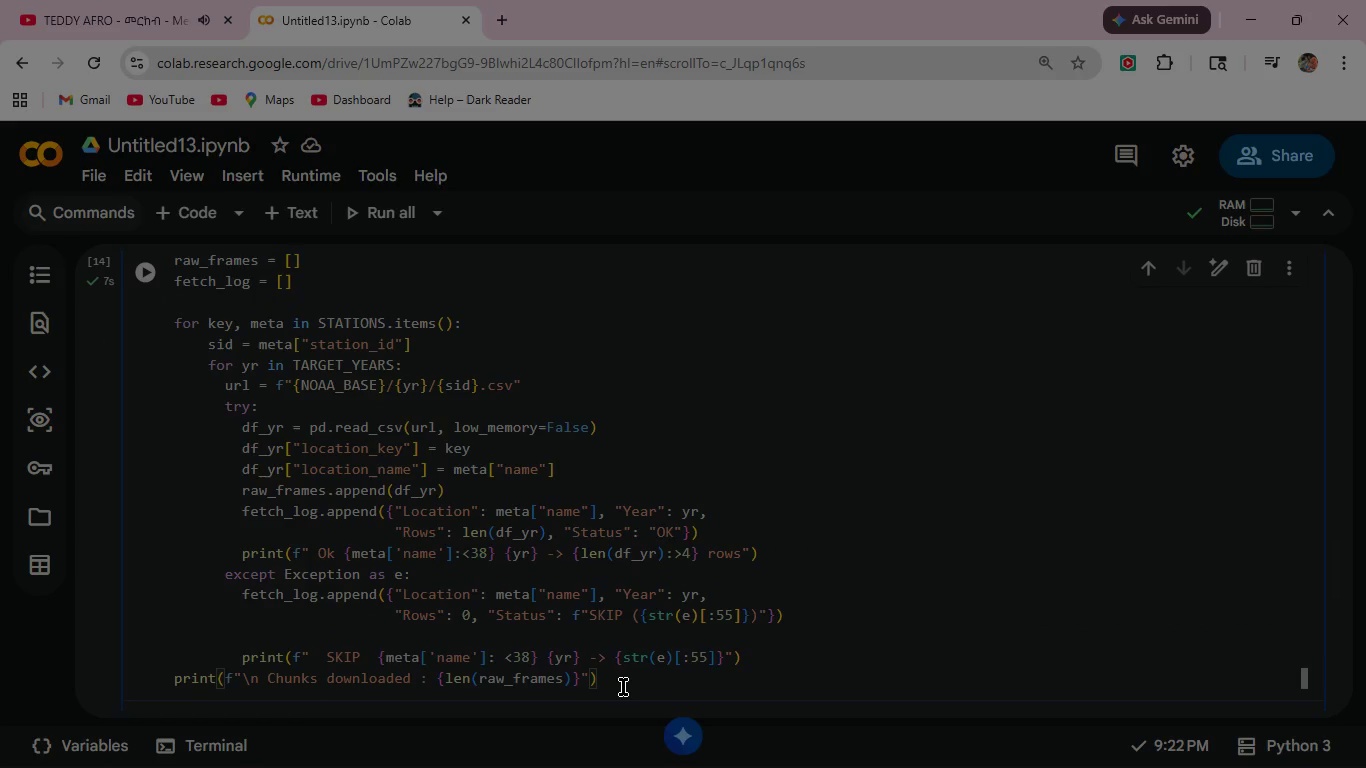 
key(Enter)
 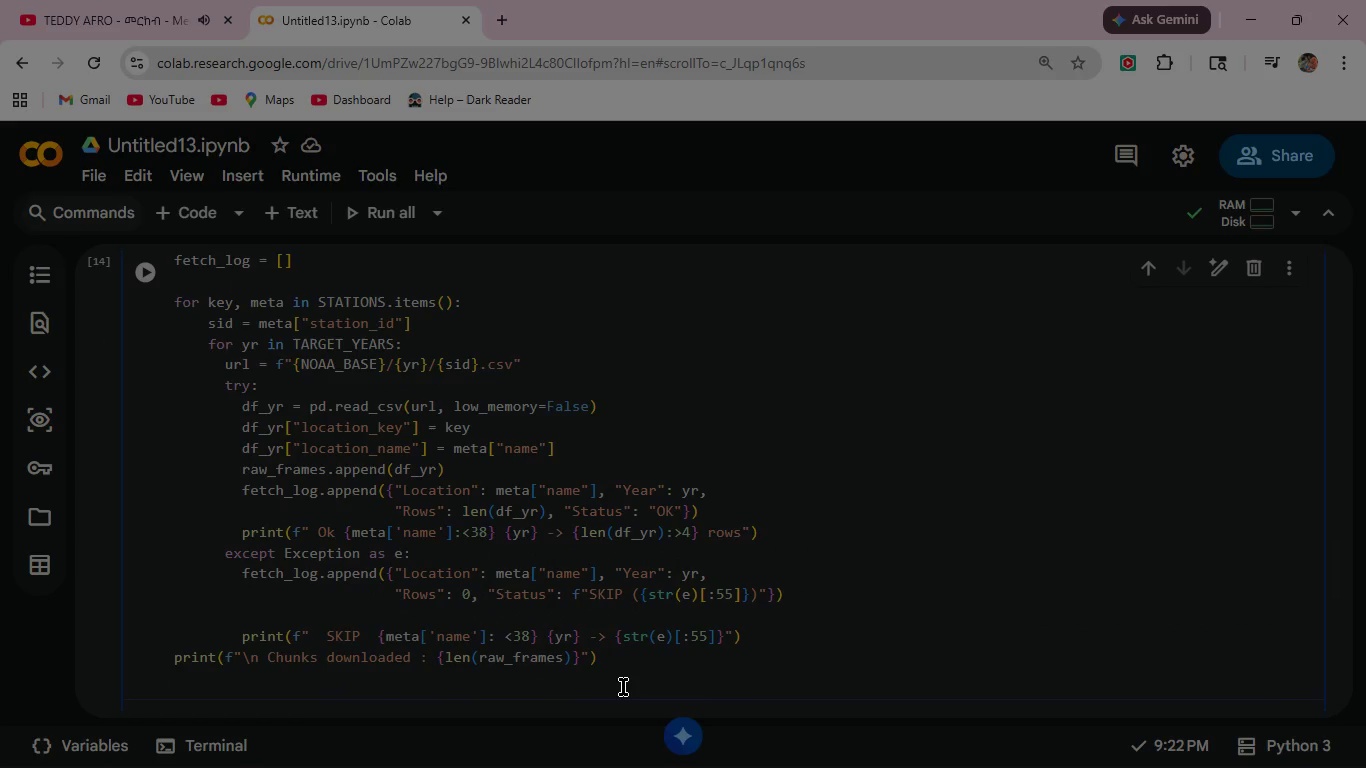 
type(print()
 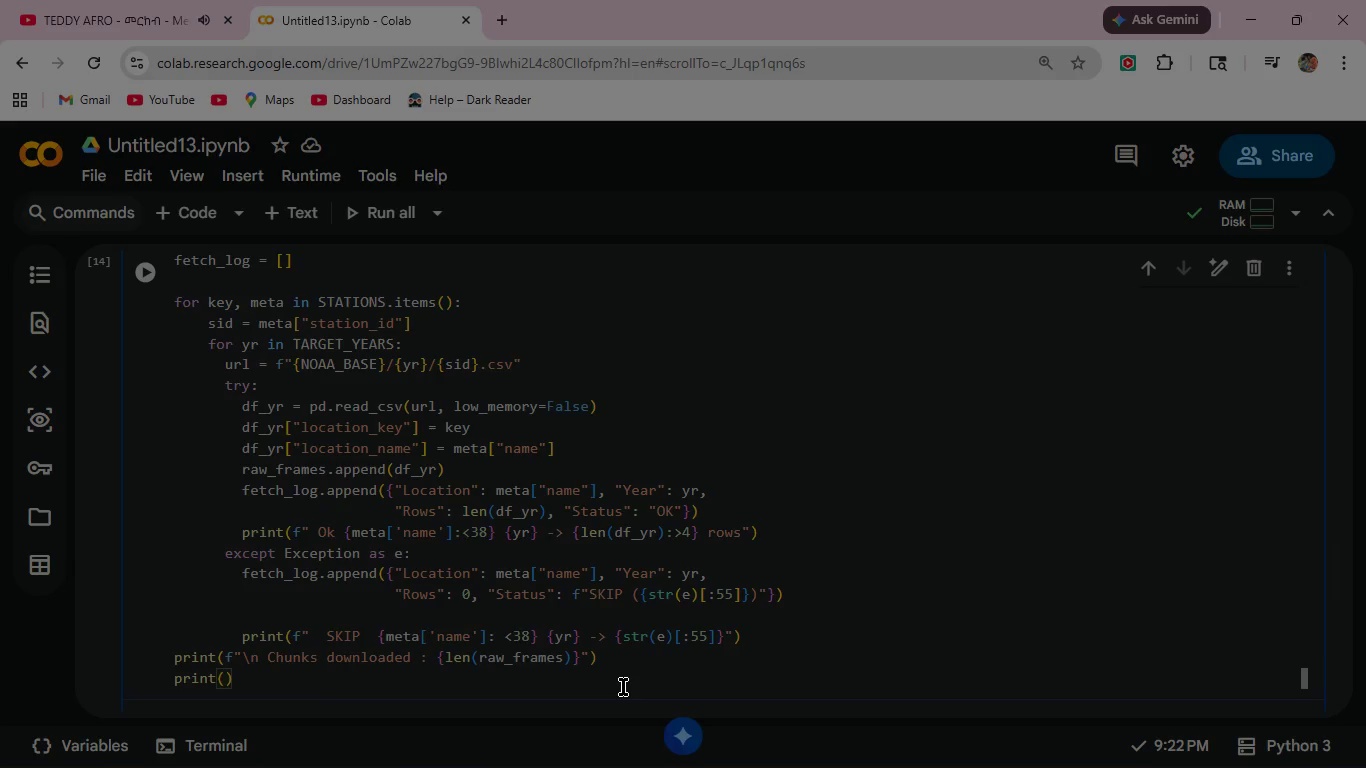 
type(f" Total t)
key(Backspace)
type(rows           )
key(Backspace)
type(: {sum(len)
 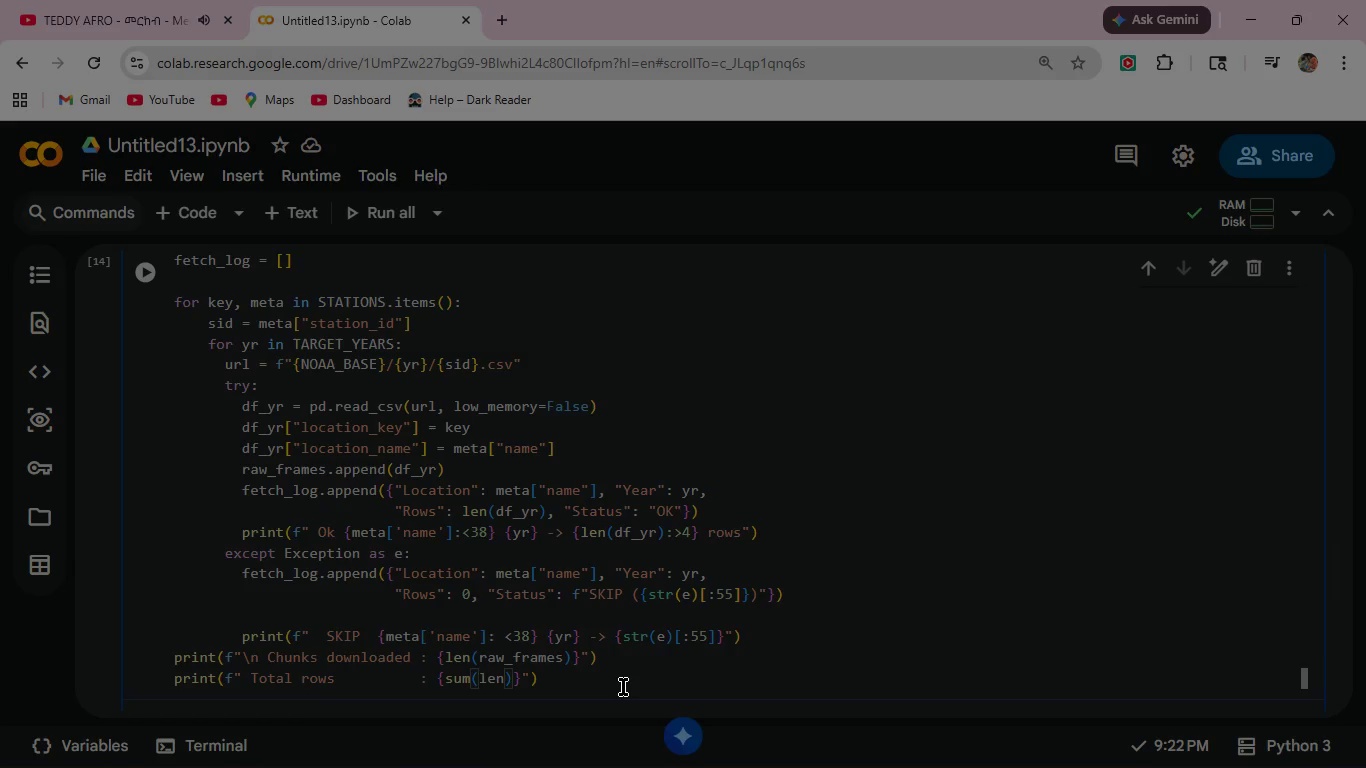 
type((f)
 